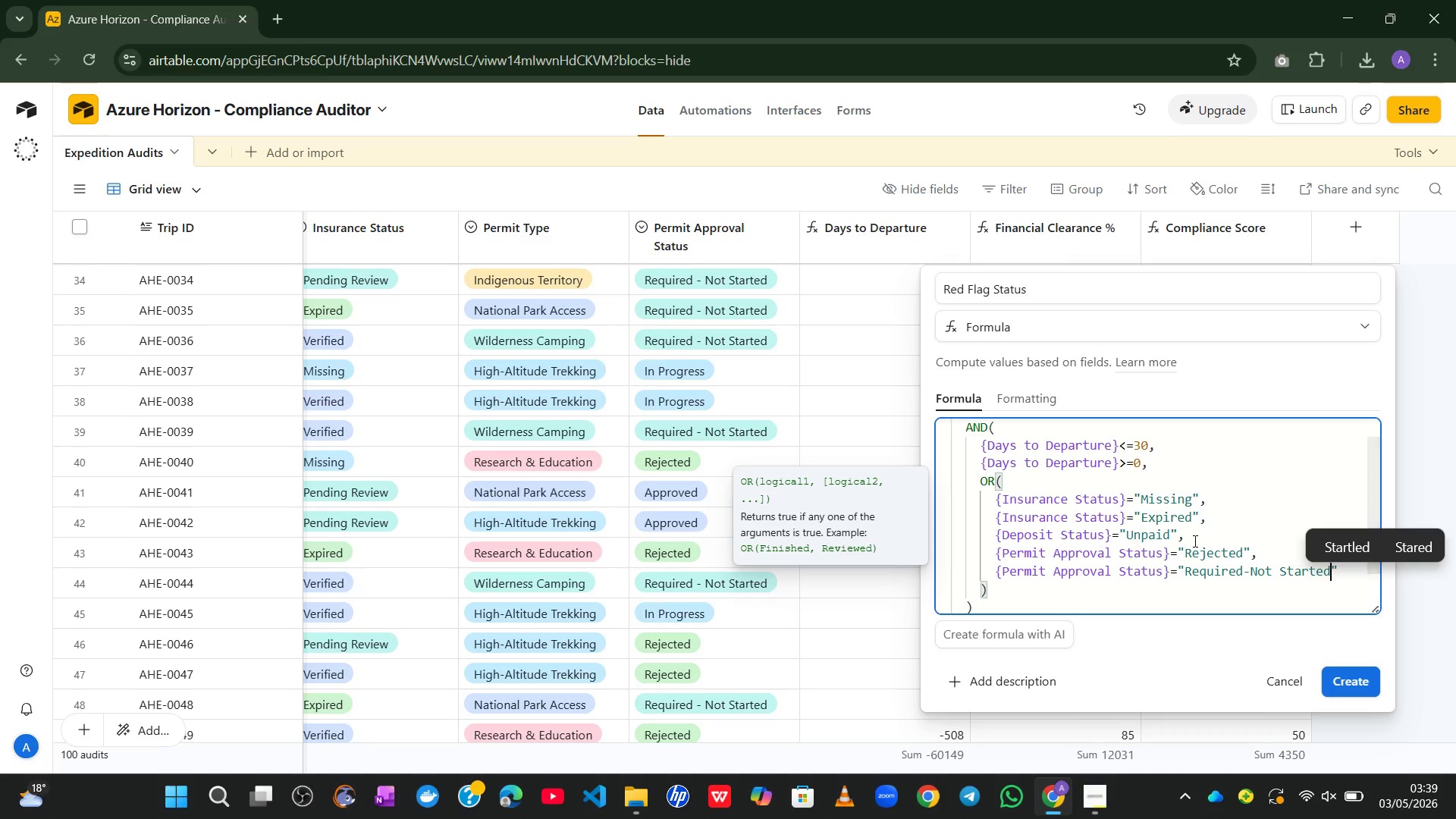 
key(ArrowRight)
 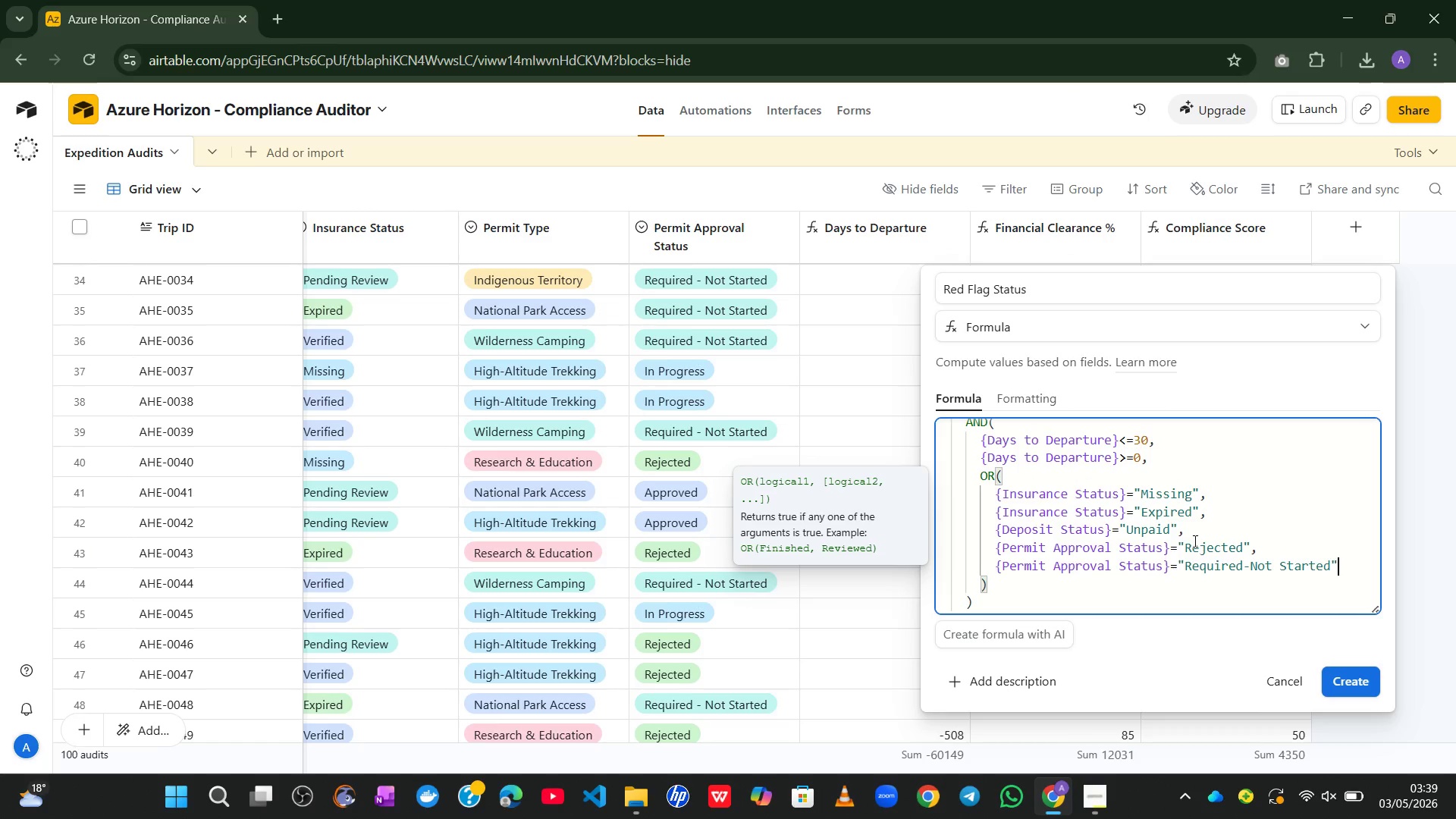 
wait(17.92)
 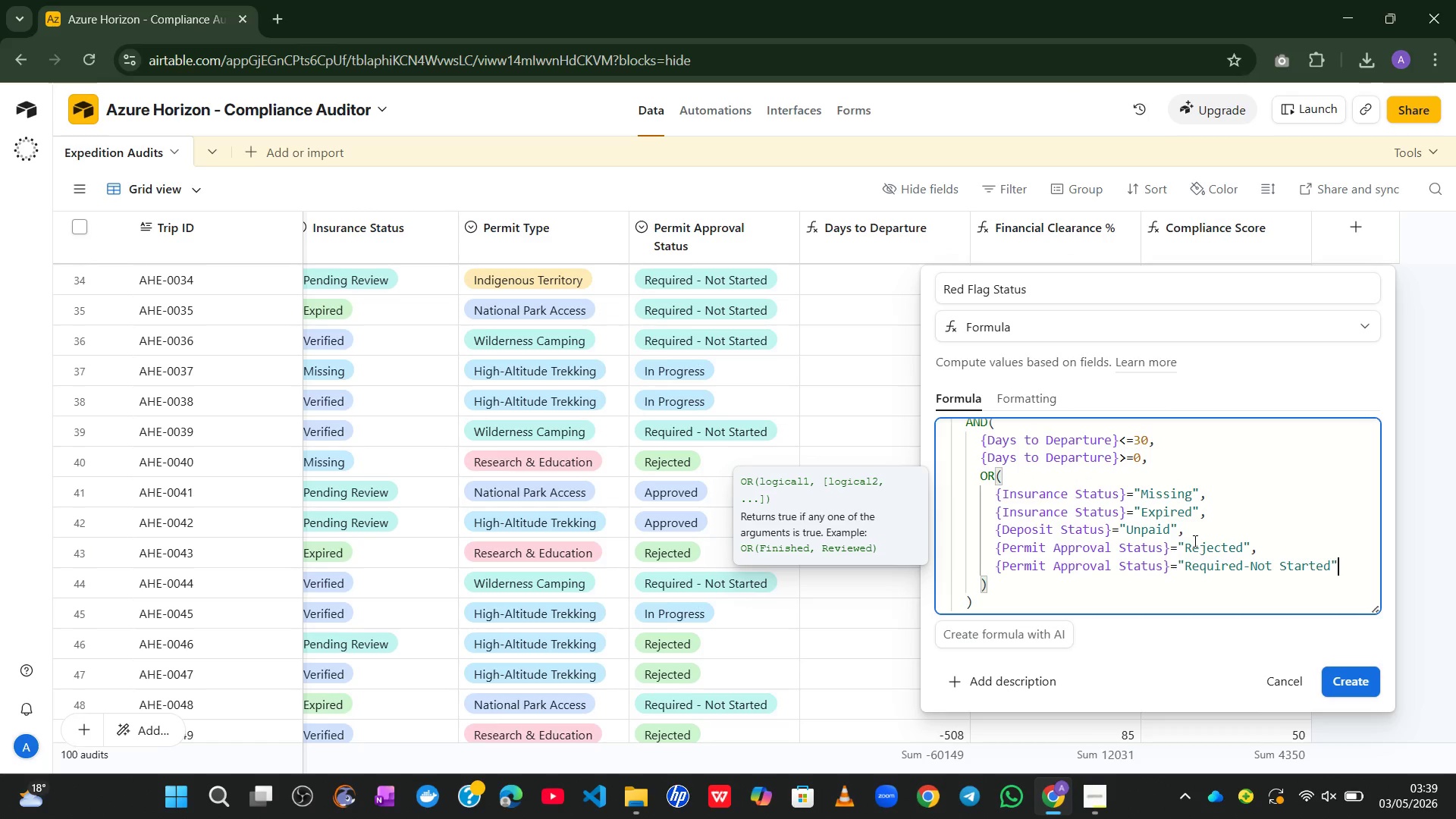 
left_click([1003, 576])
 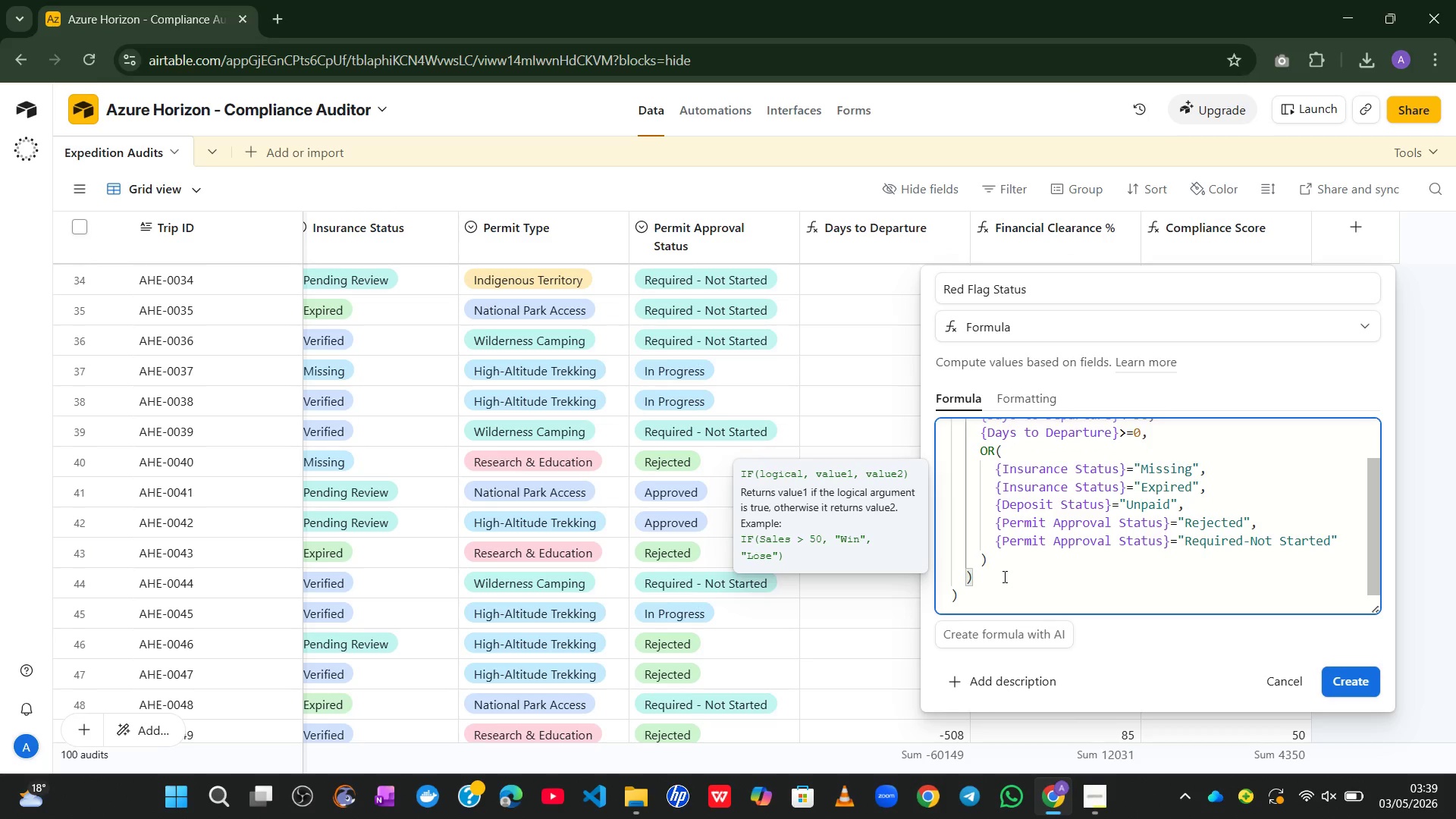 
key(Period)
 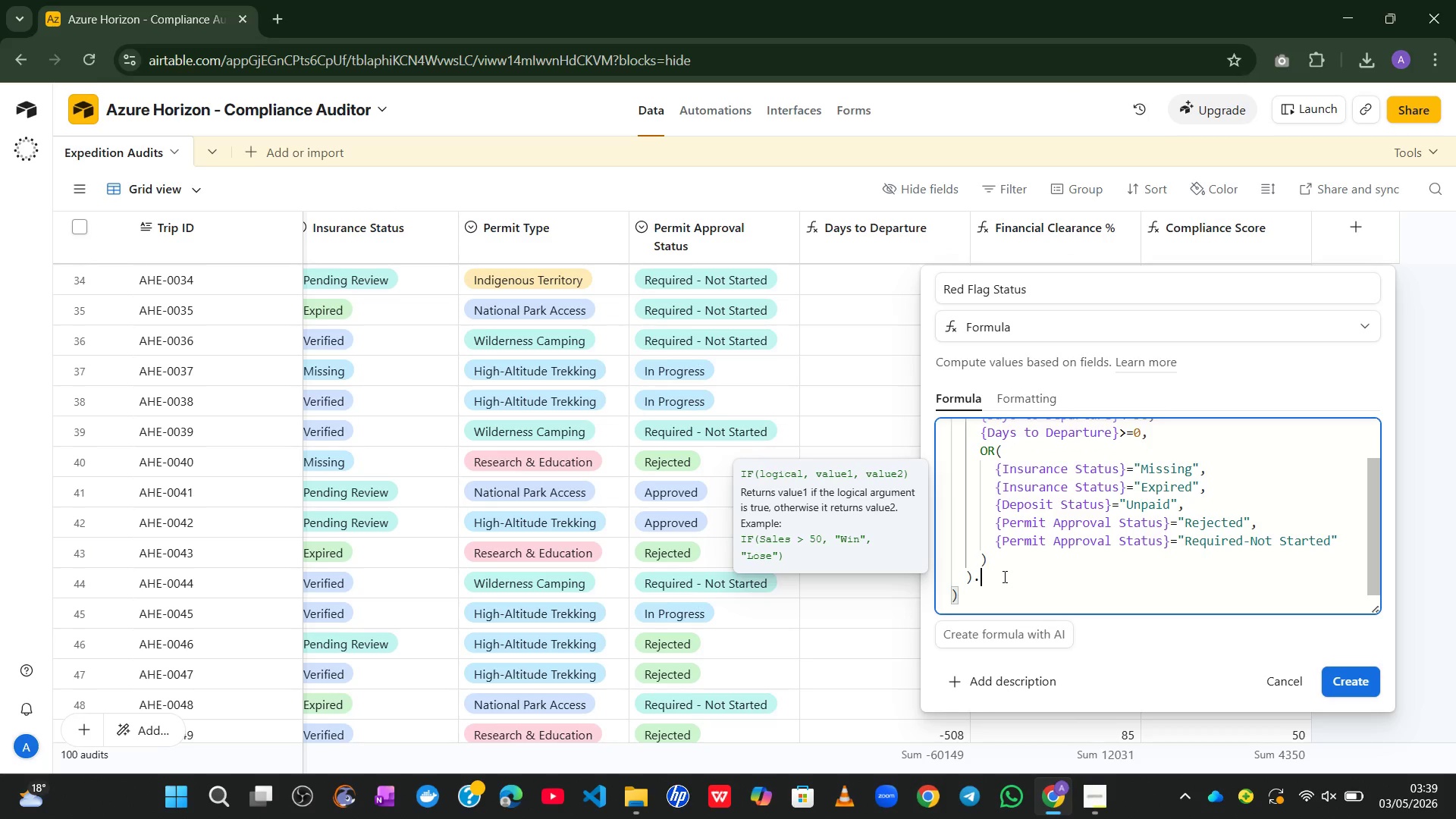 
key(Backspace)
 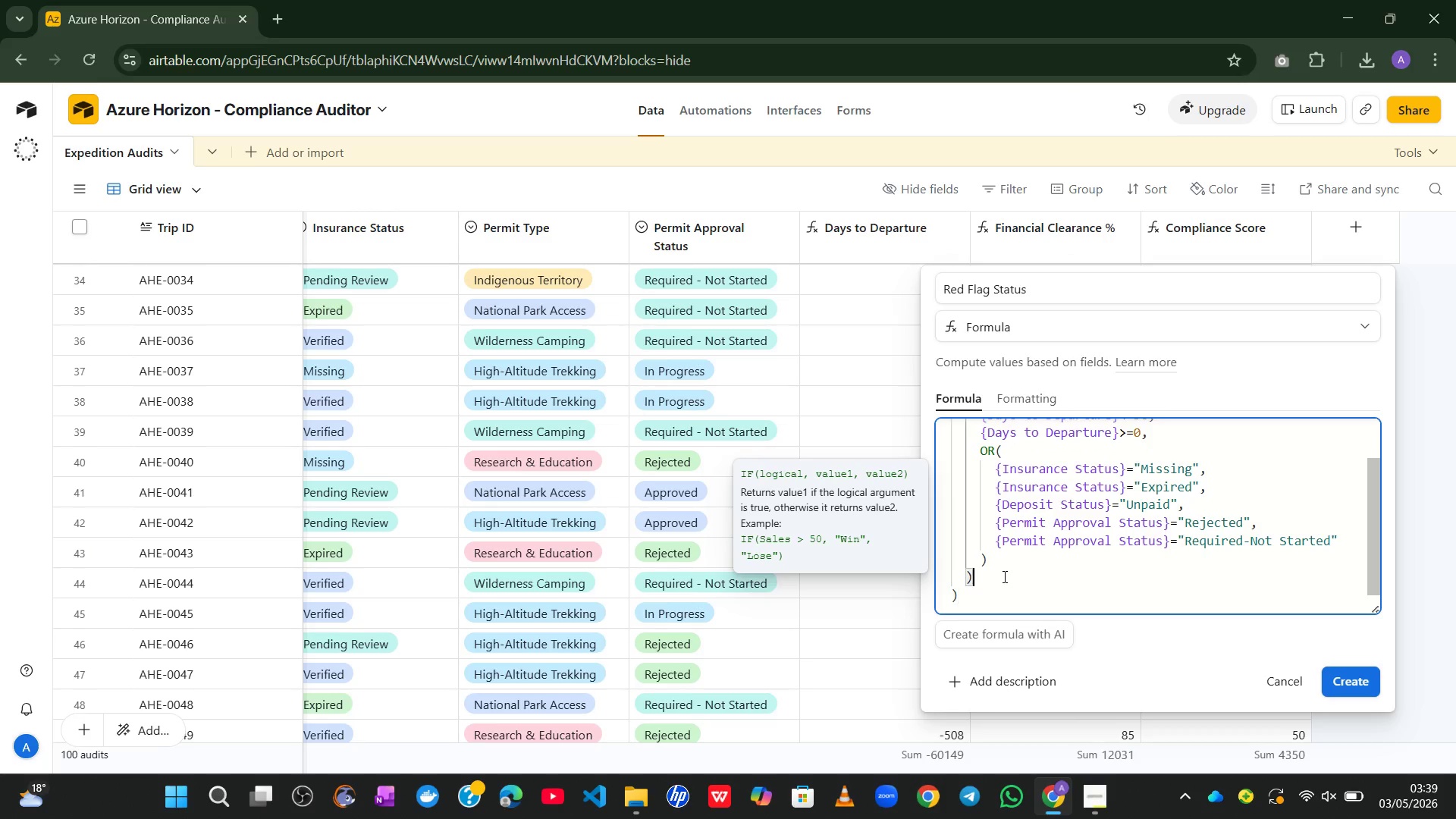 
key(Comma)
 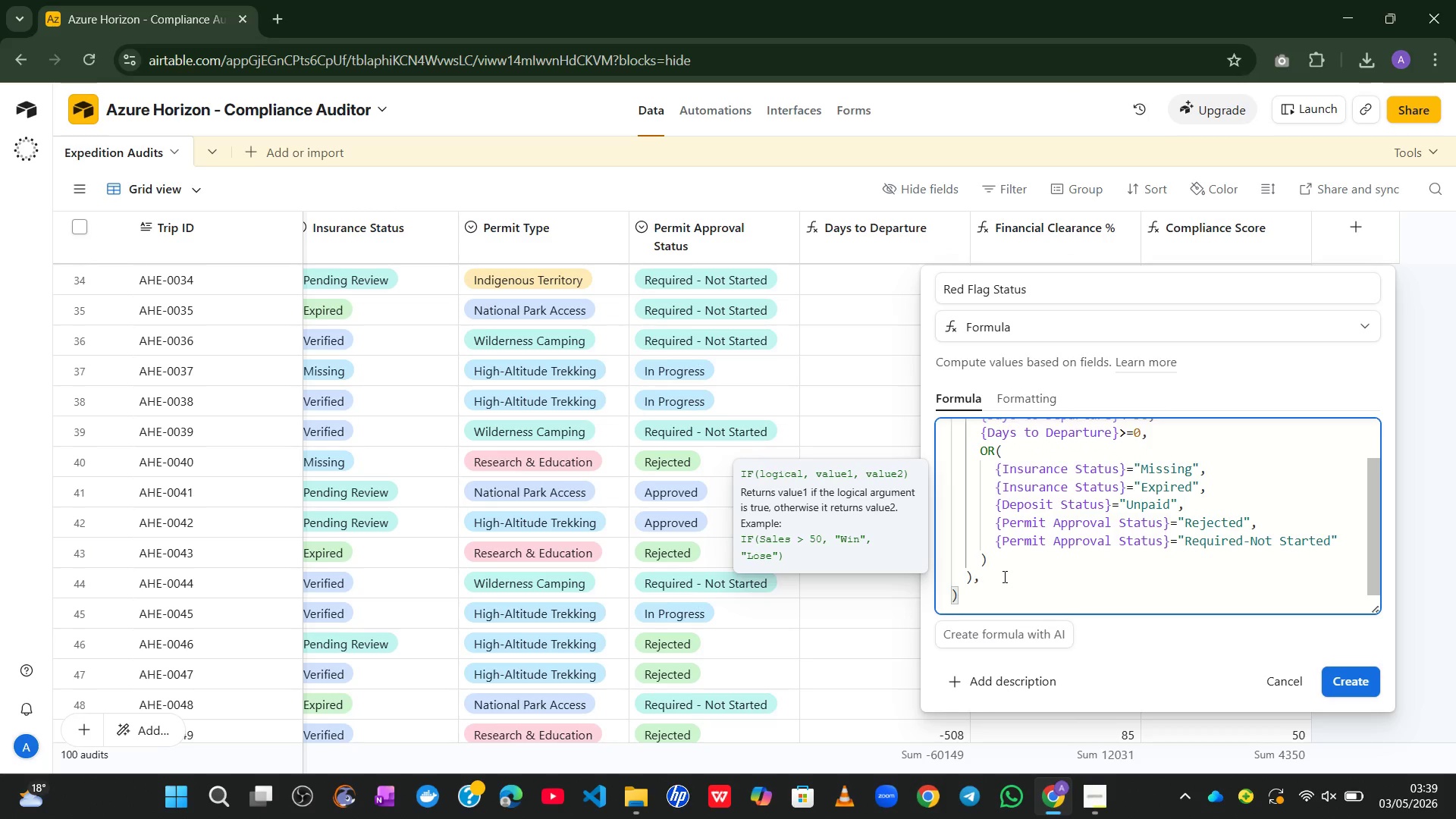 
key(Enter)
 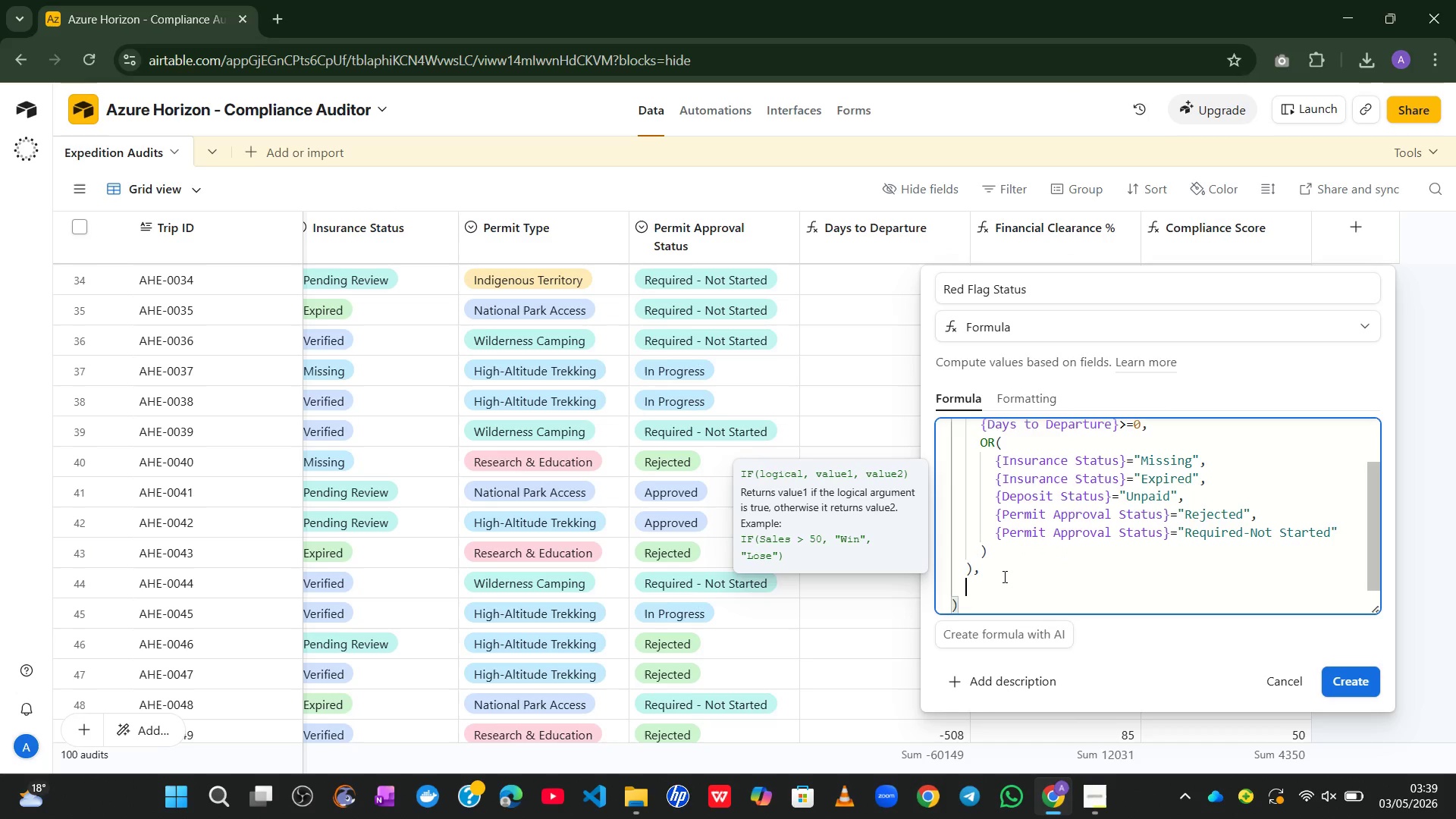 
key(Shift+2)
 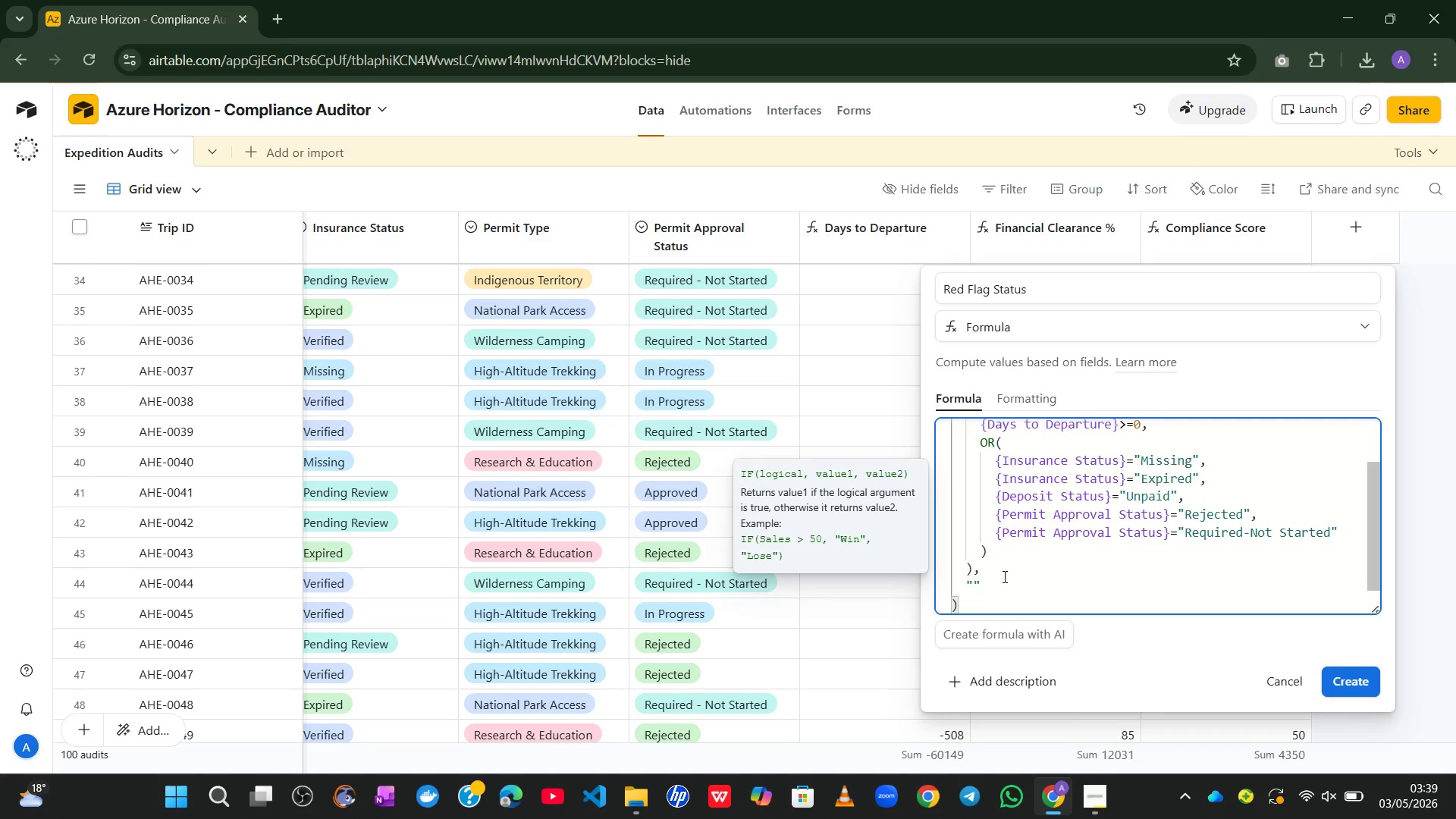 
key(Meta+MetaLeft)
 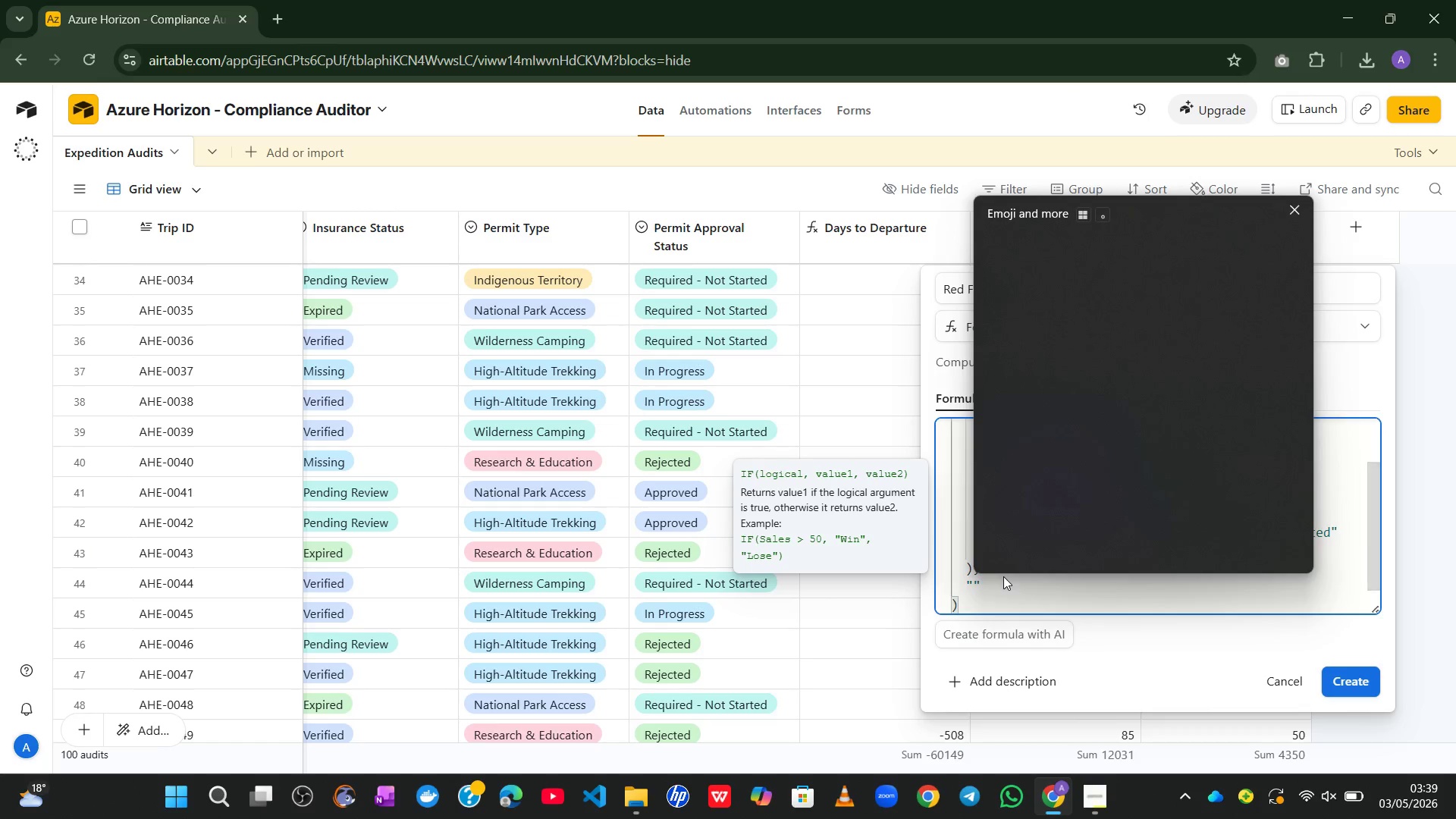 
key(Control+Meta+ControlLeft)
 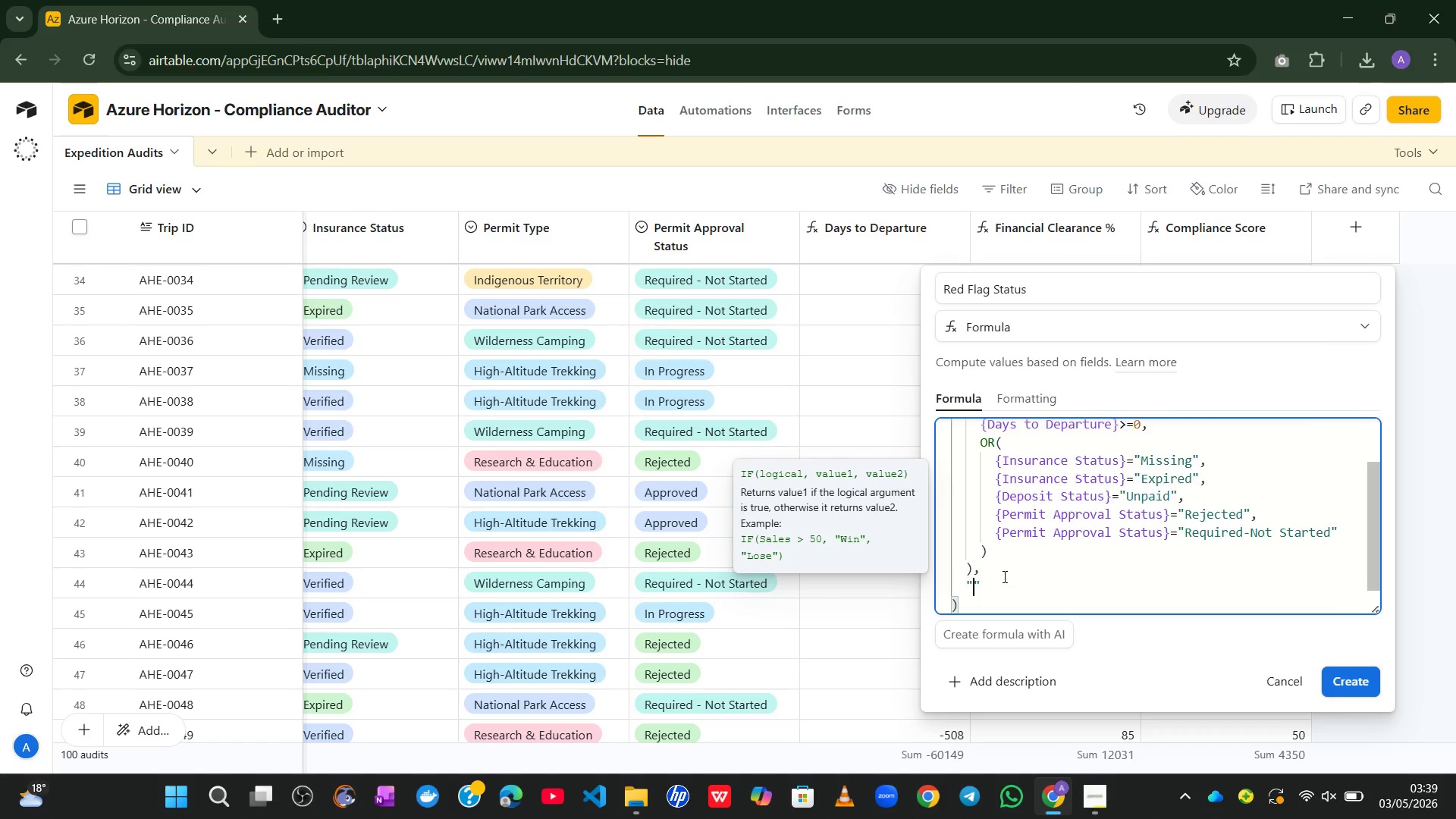 
key(Alt+Control+Meta+Shift+ShiftLeft)
 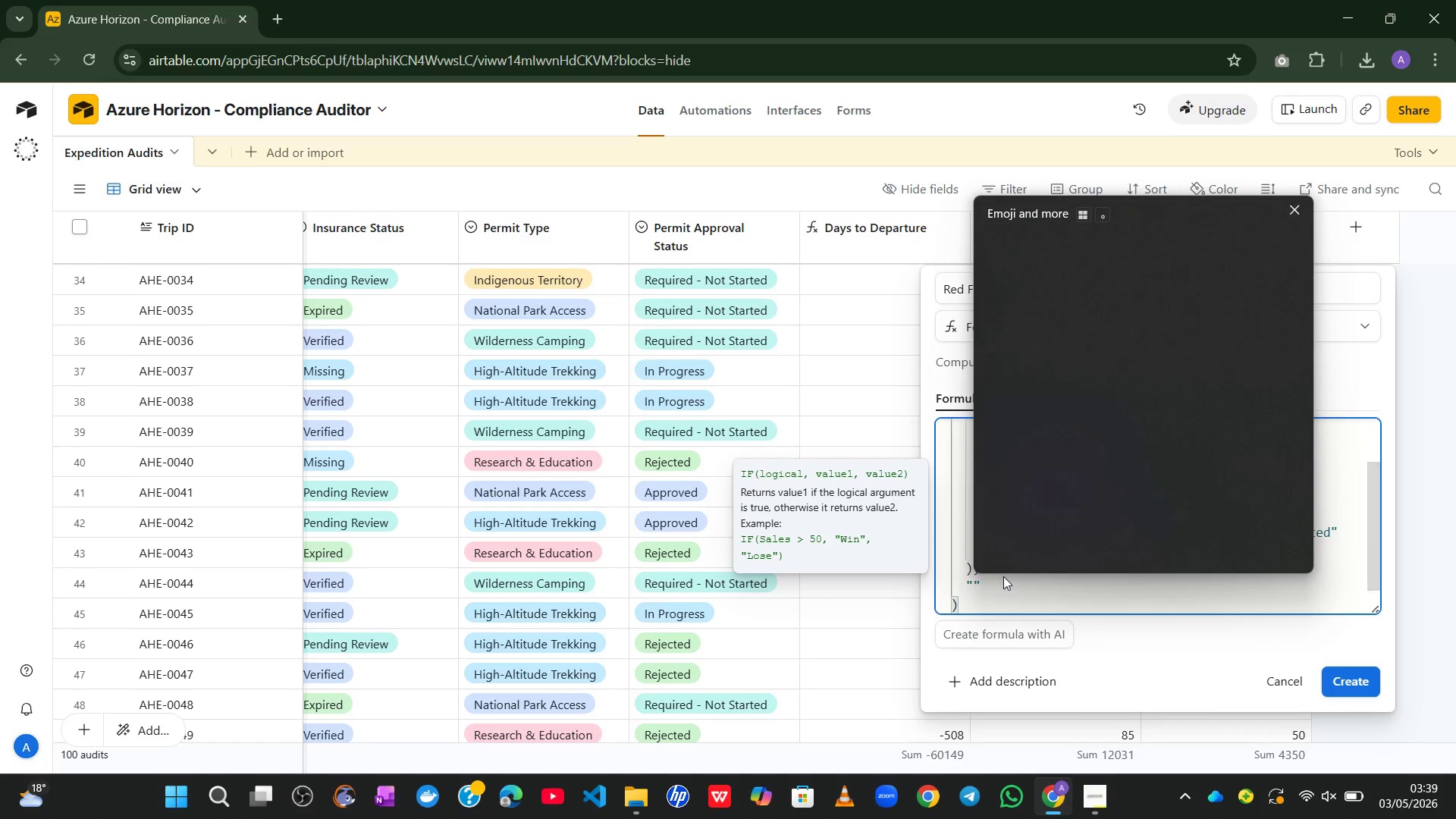 
key(Alt+Control+Meta+Shift+Space)
 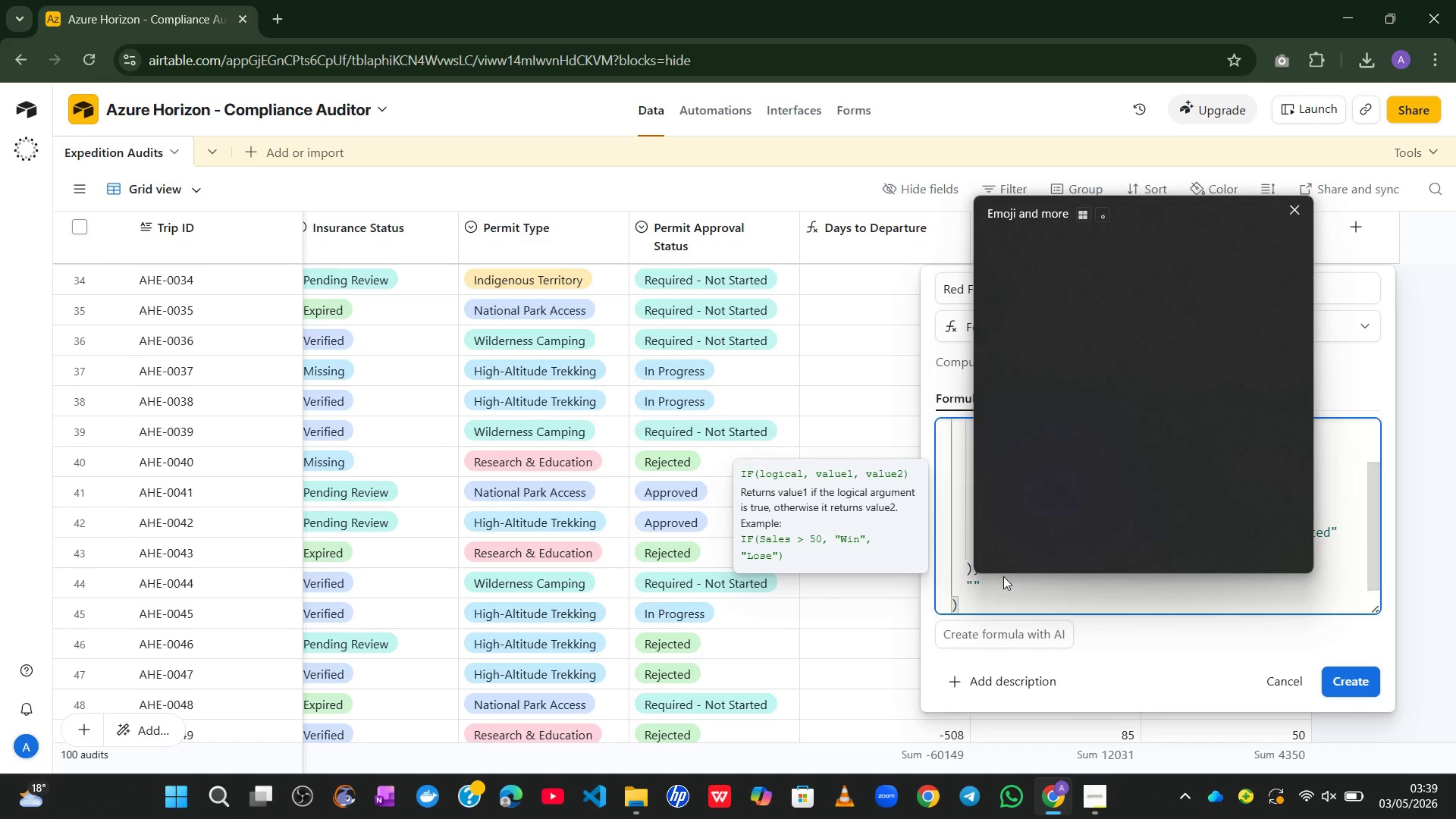 
key(Alt+Control+Meta+AltLeft)
 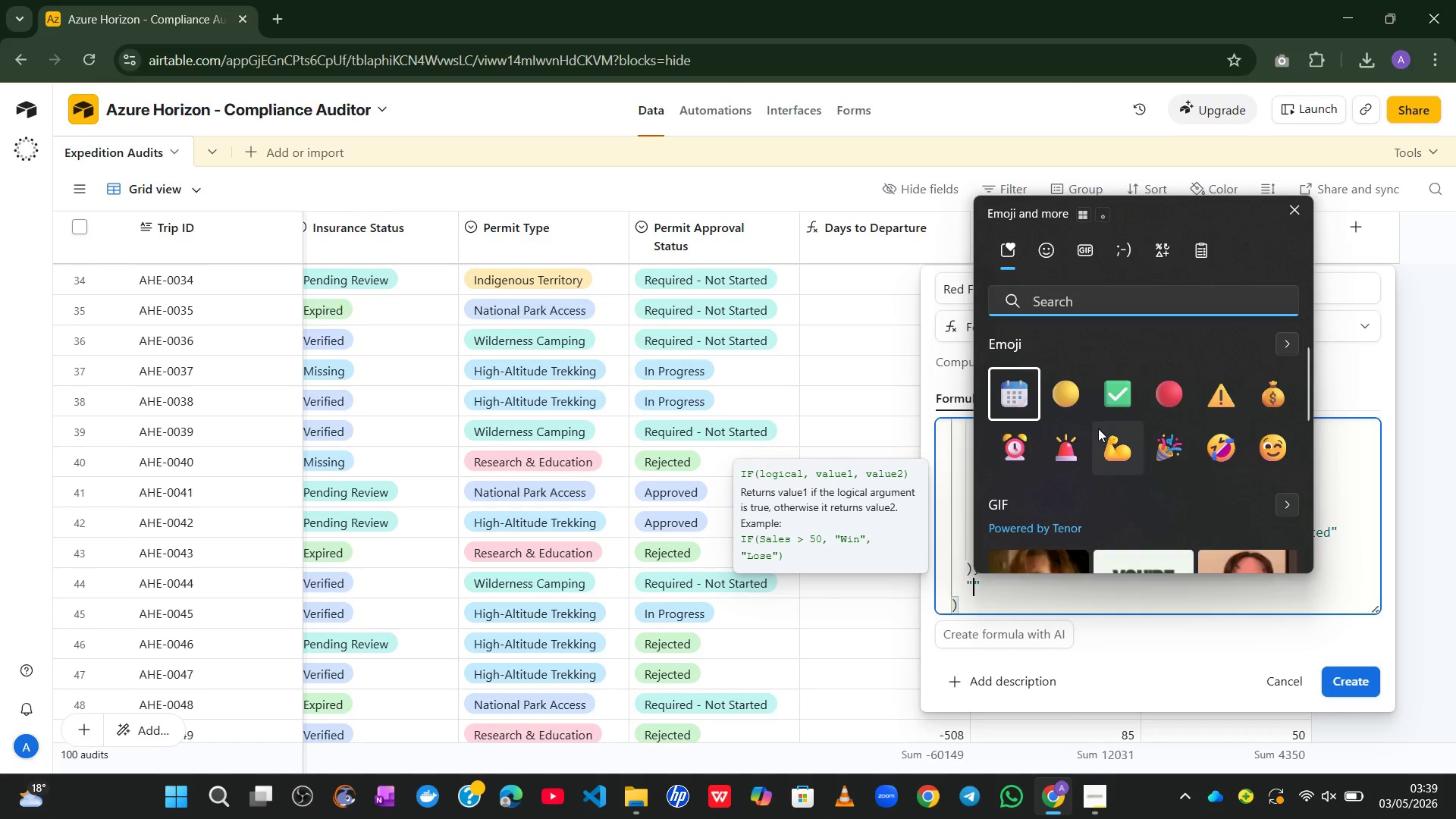 
left_click([1062, 455])
 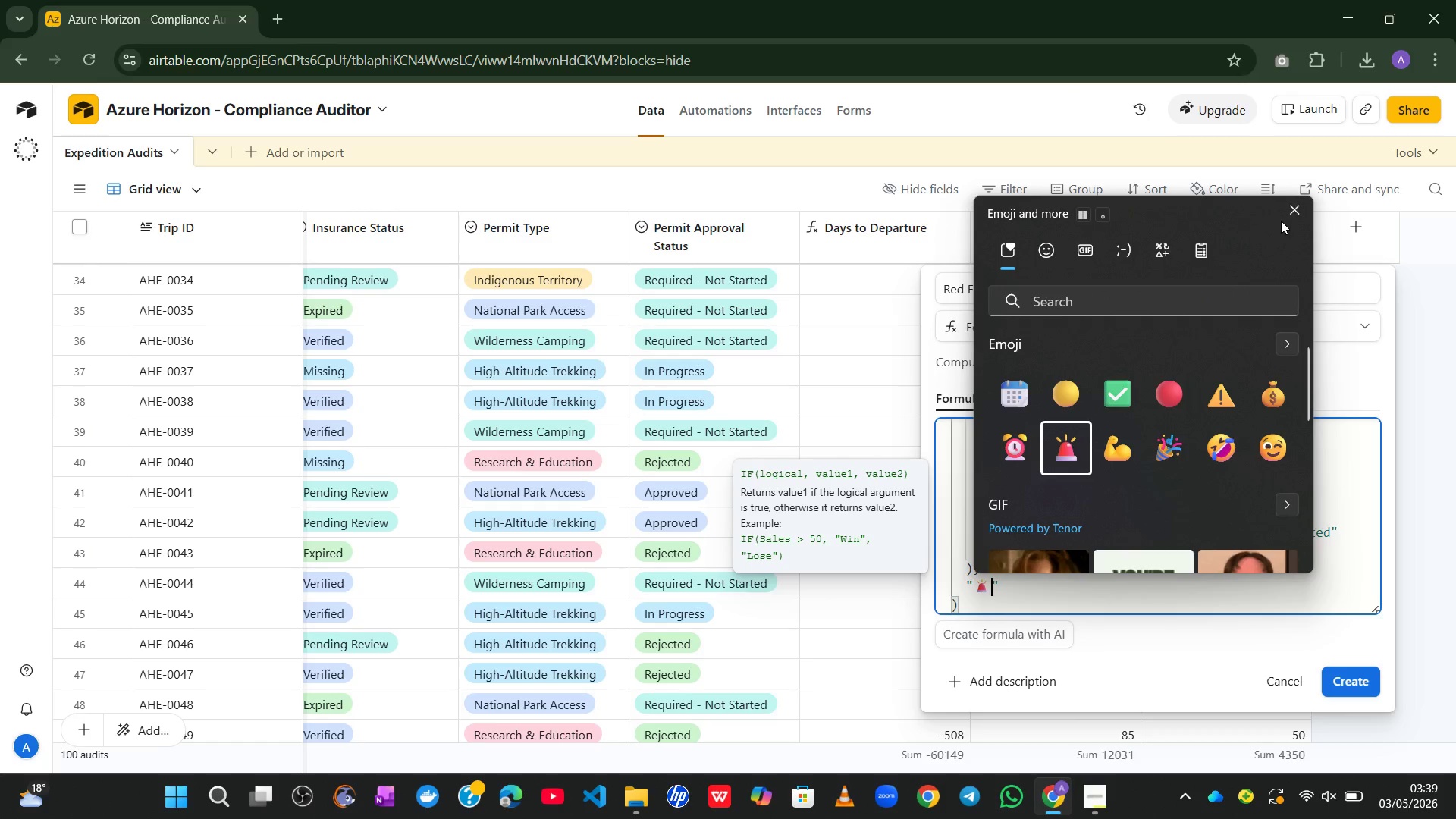 
left_click([1291, 212])
 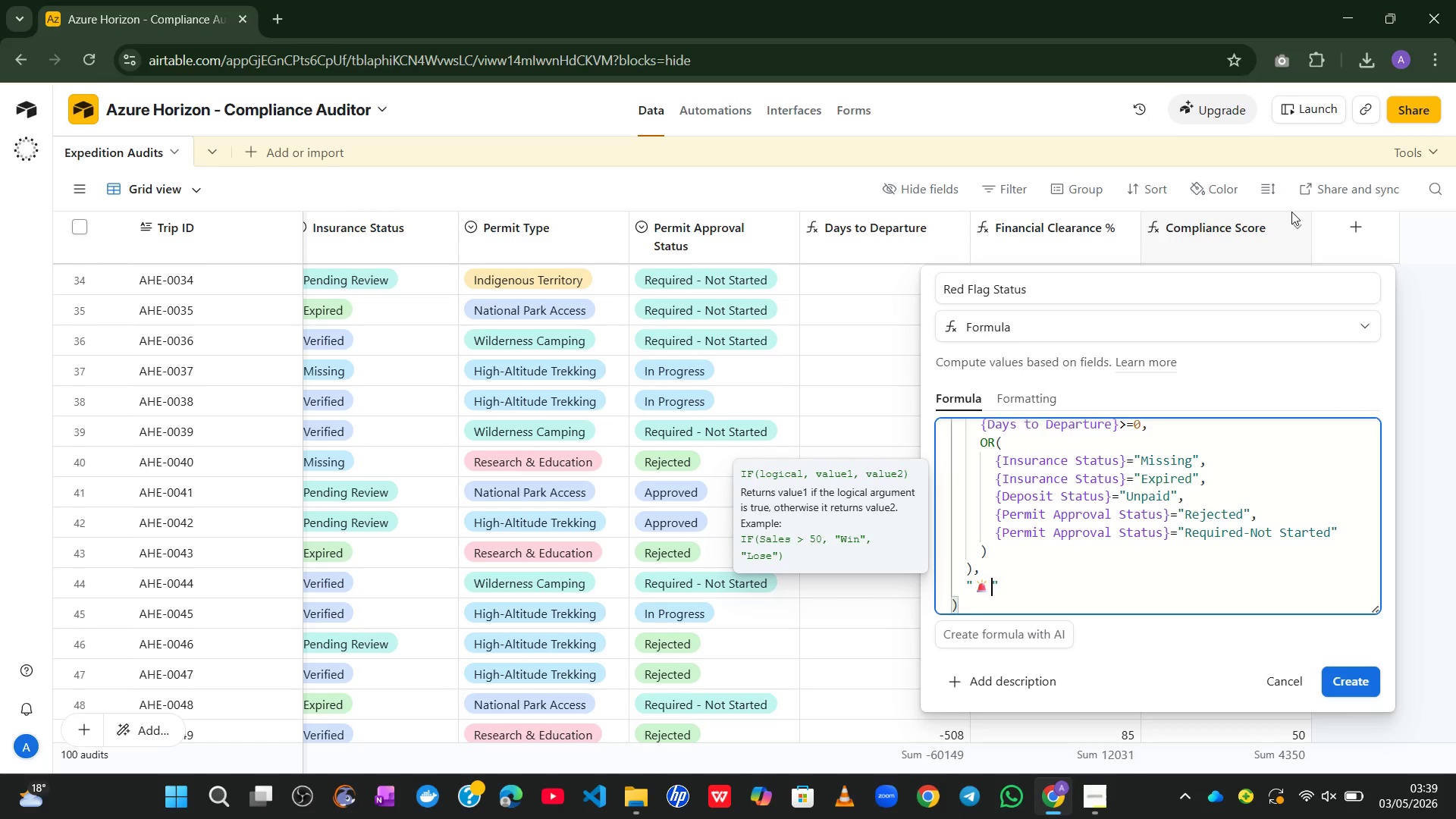 
type( RED FLAG)
 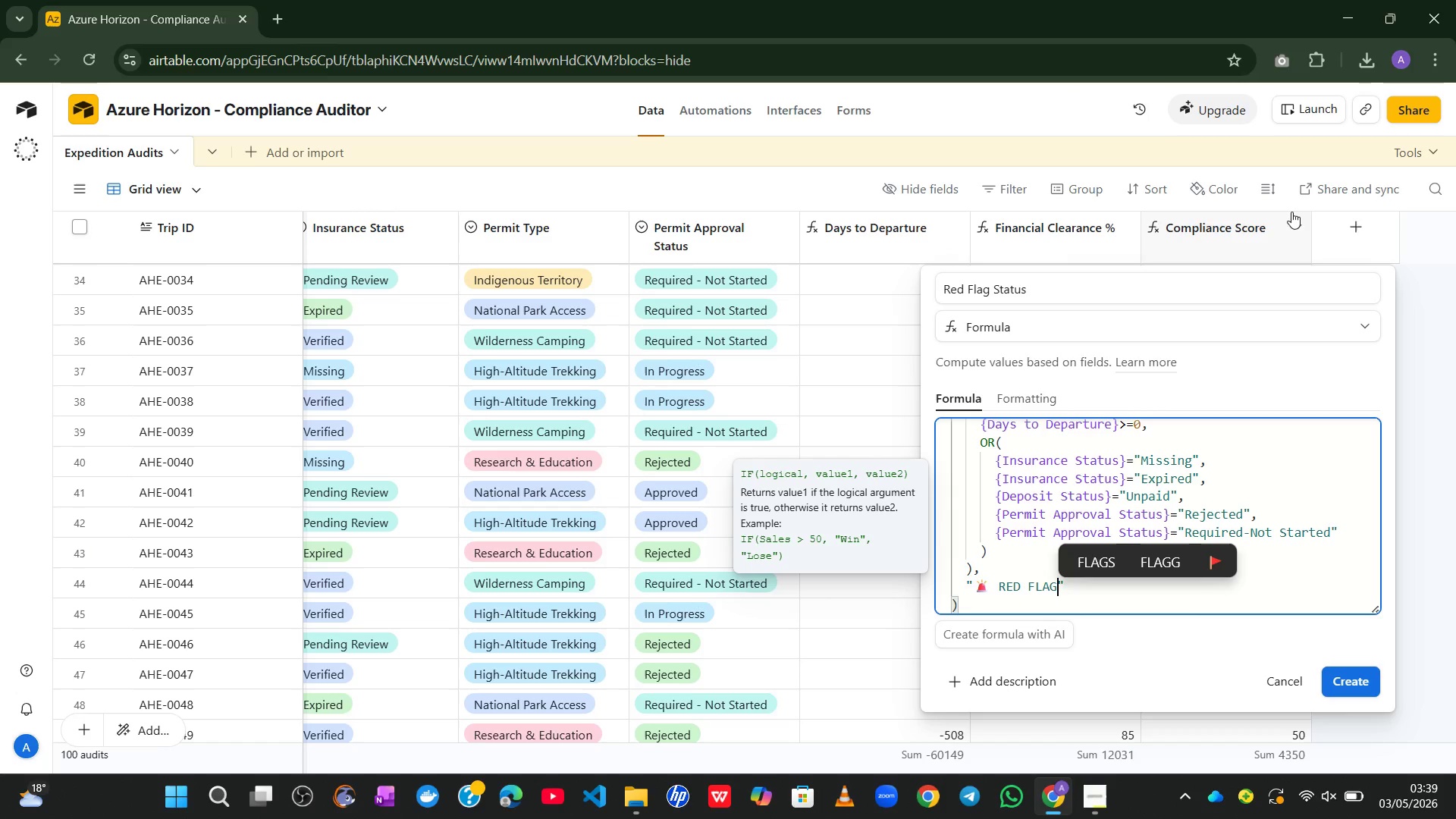 
key(ArrowRight)
 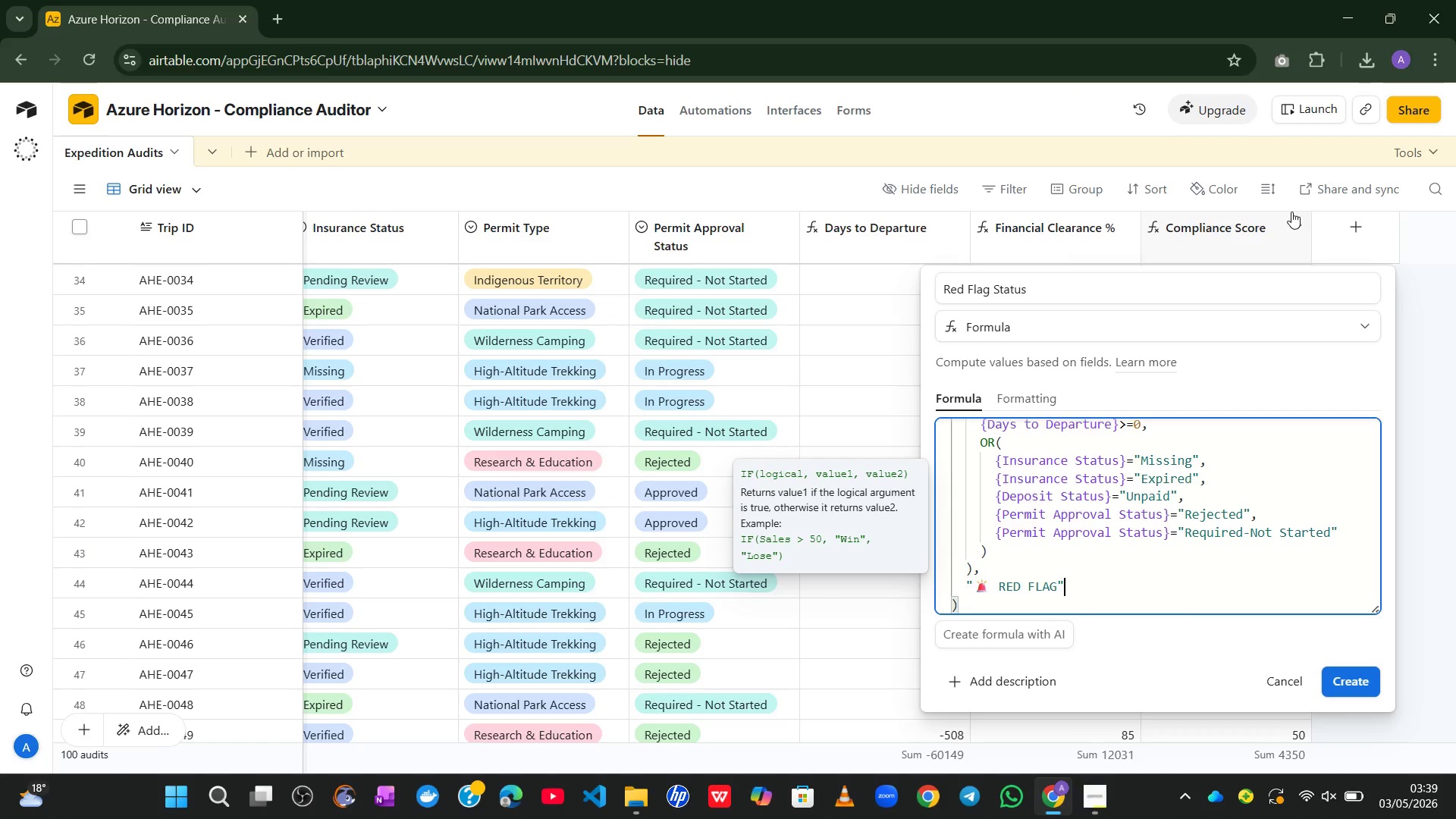 
key(Comma)
 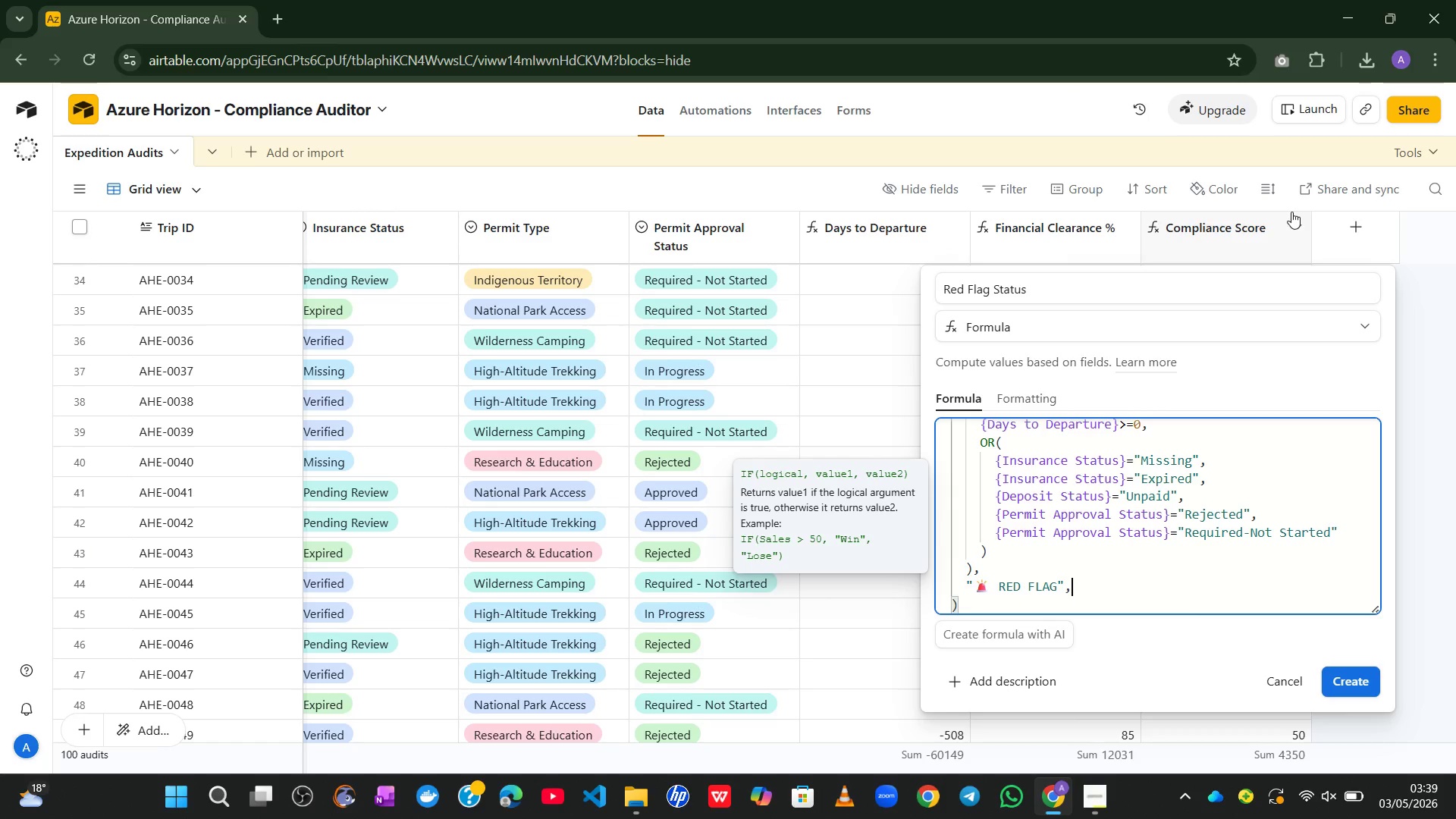 
key(Enter)
 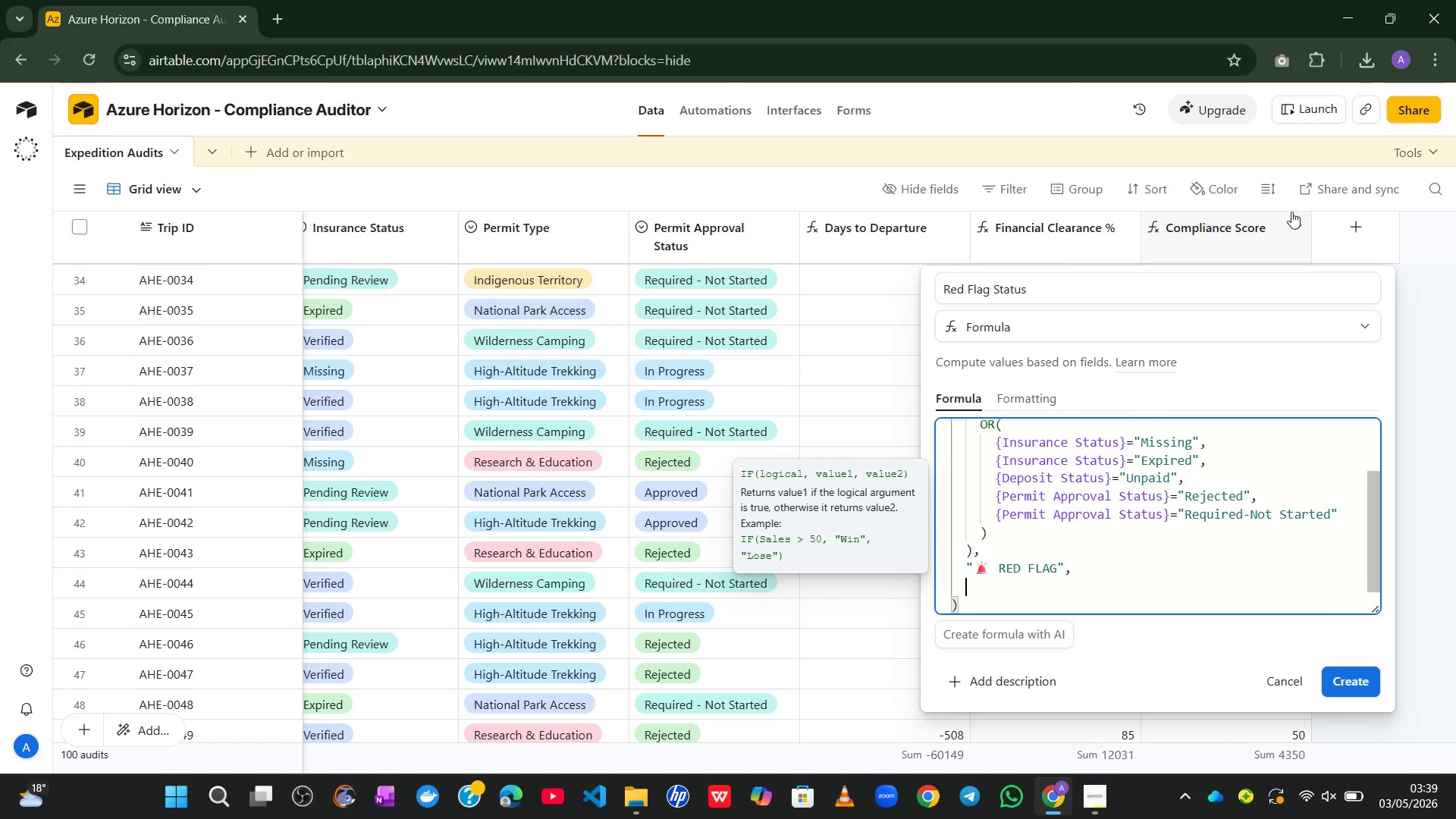 
type(IF()
 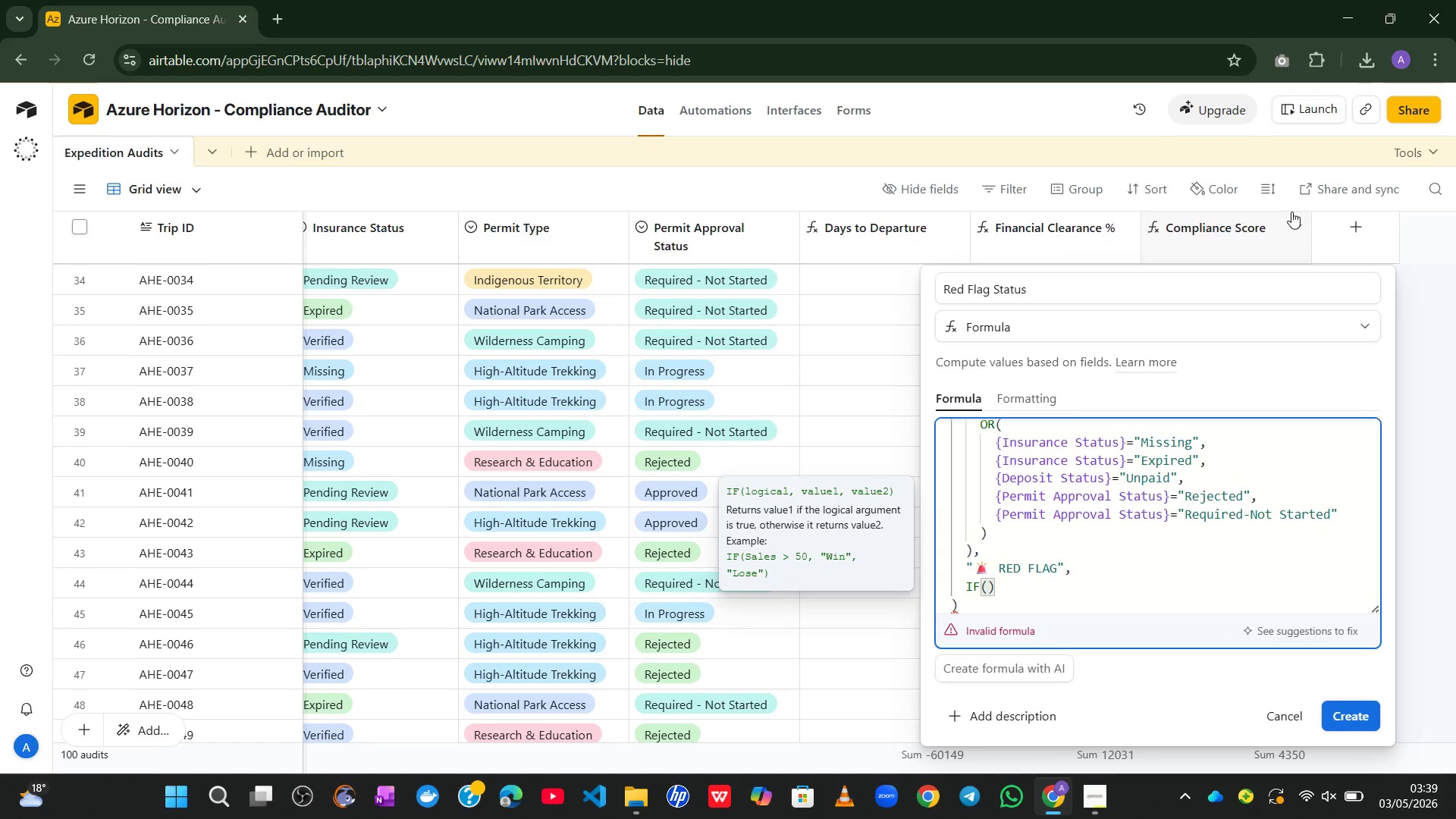 
key(Enter)
 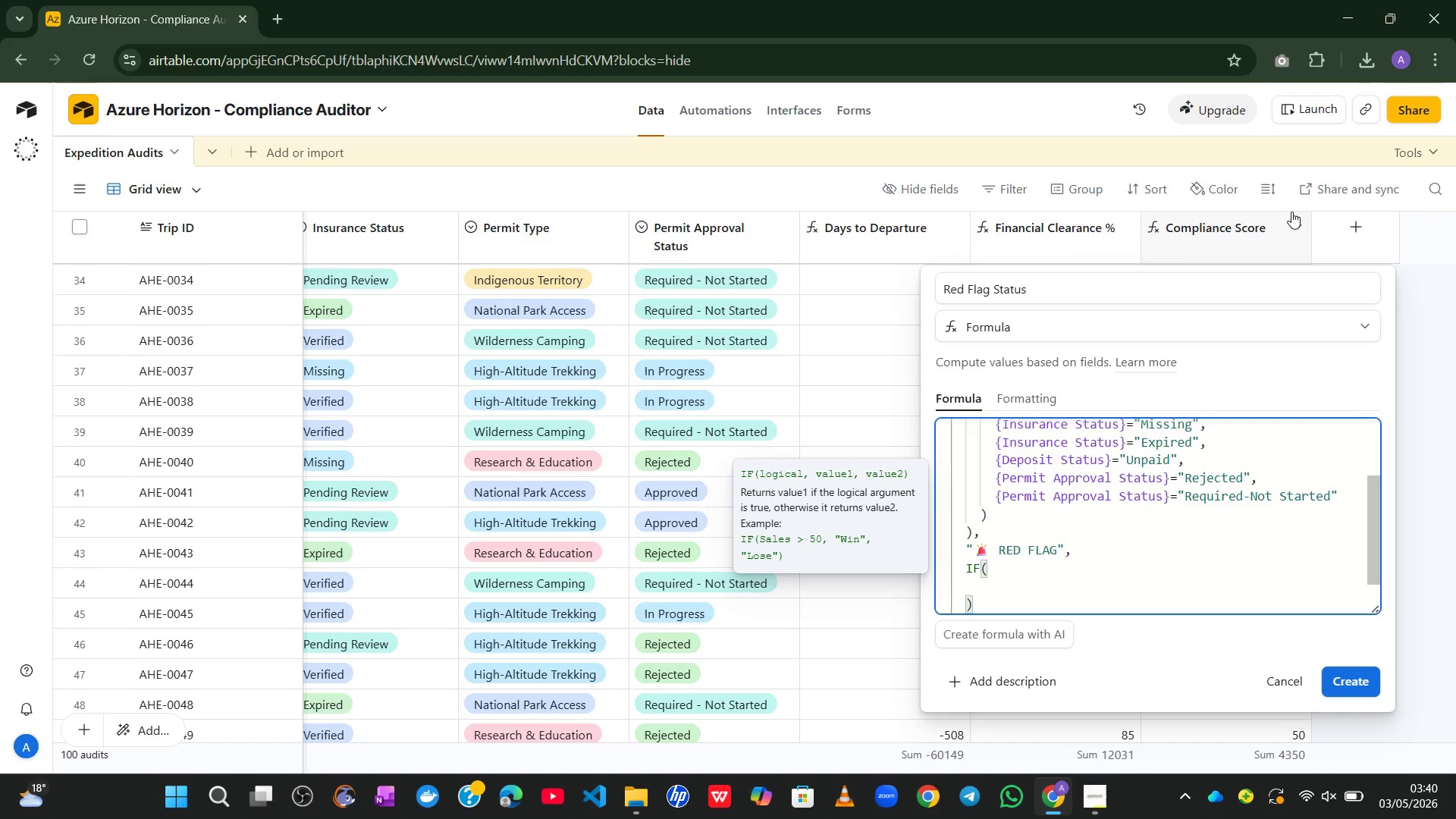 
type(AND()
 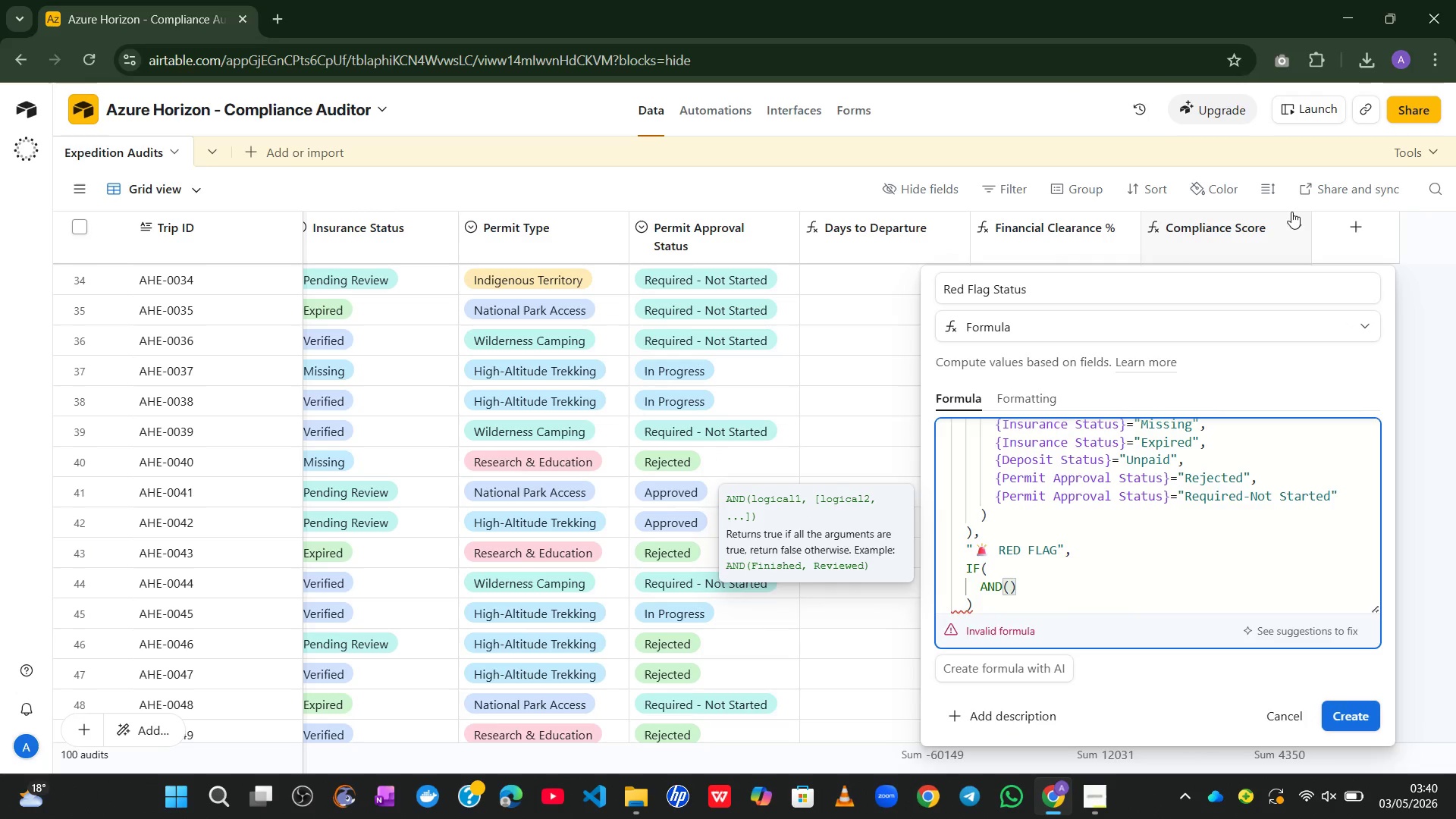 
wait(5.01)
 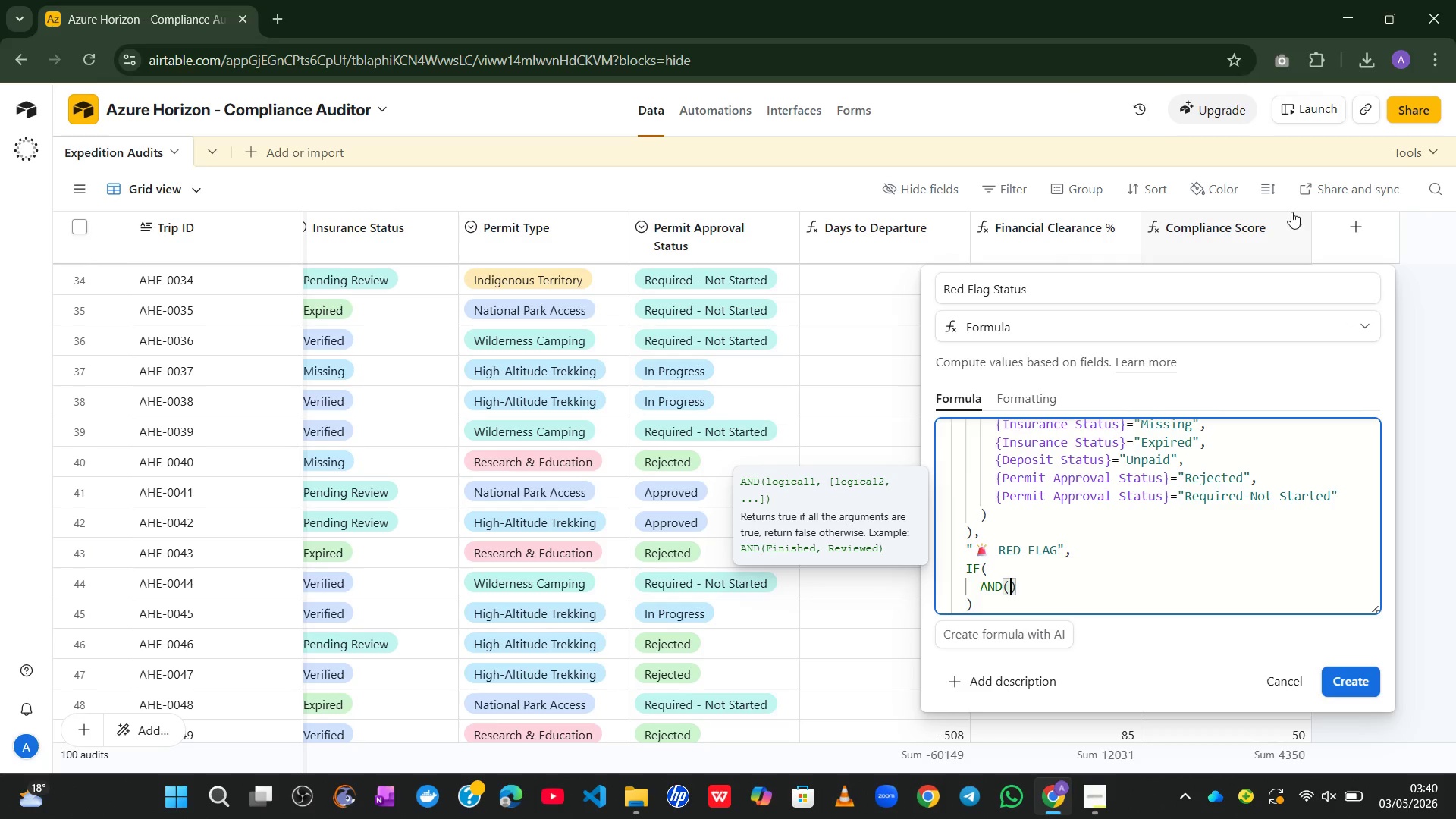 
key(Enter)
 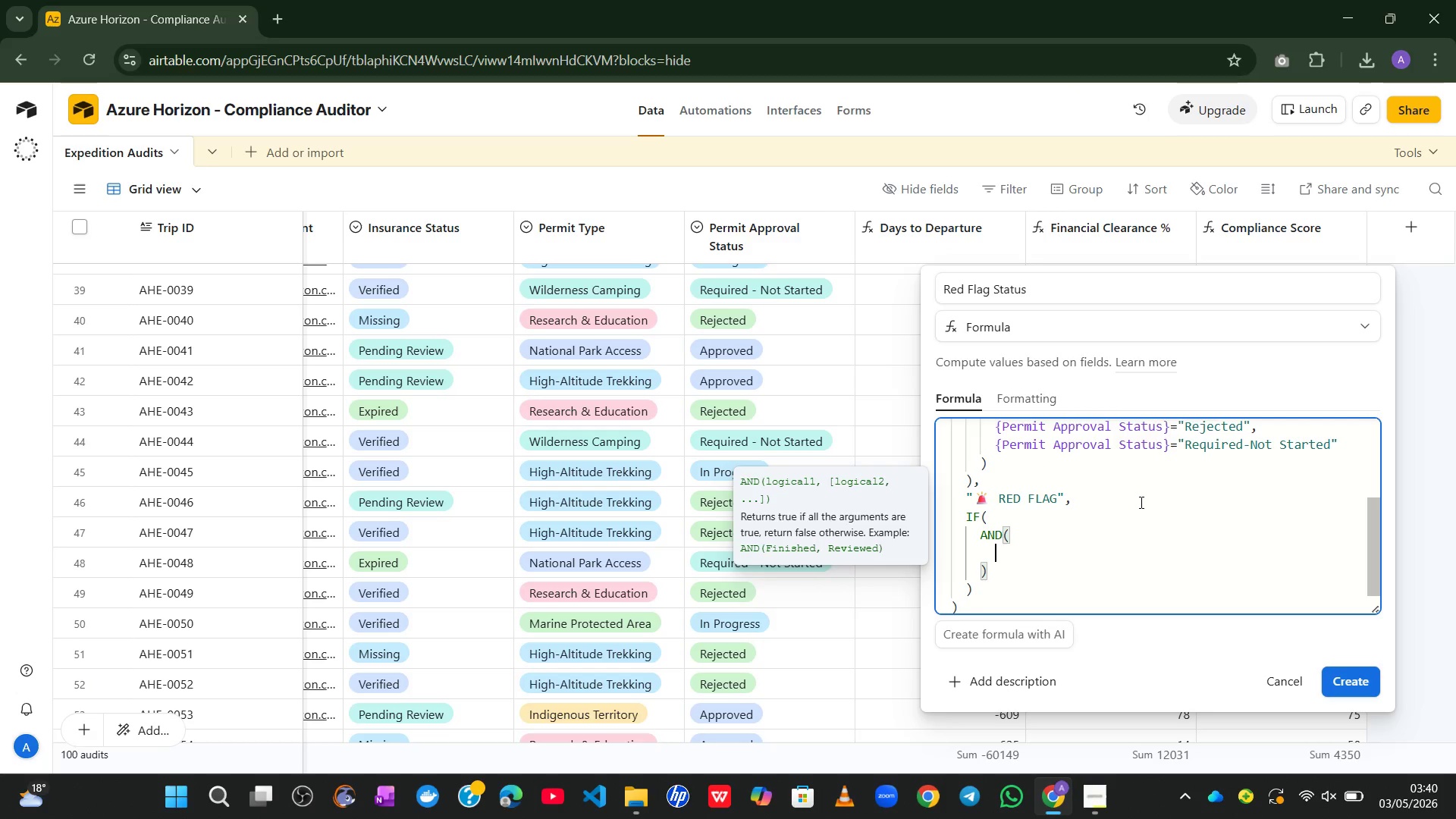 
type({DAYS)
key(Tab)
 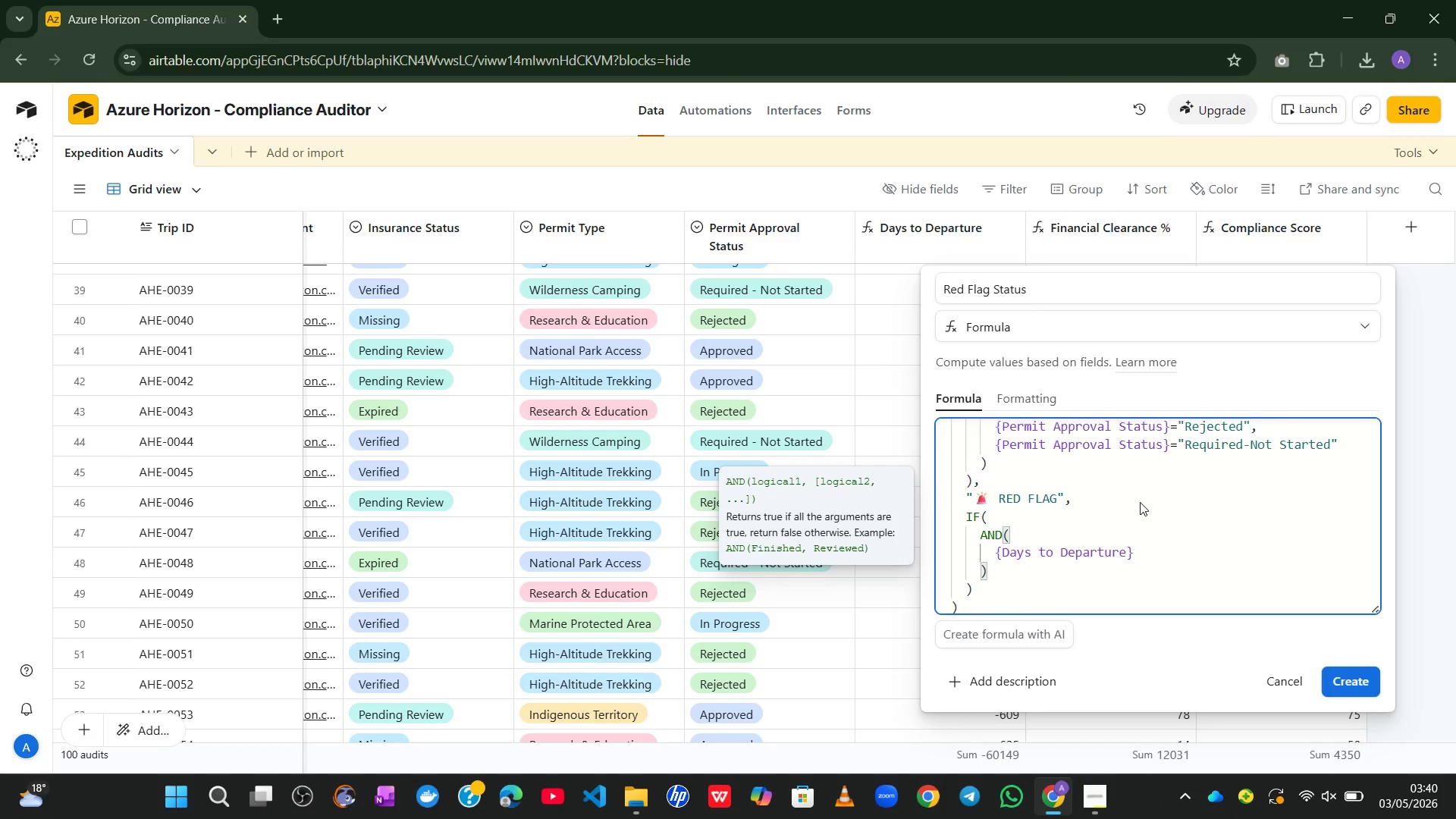 
wait(5.11)
 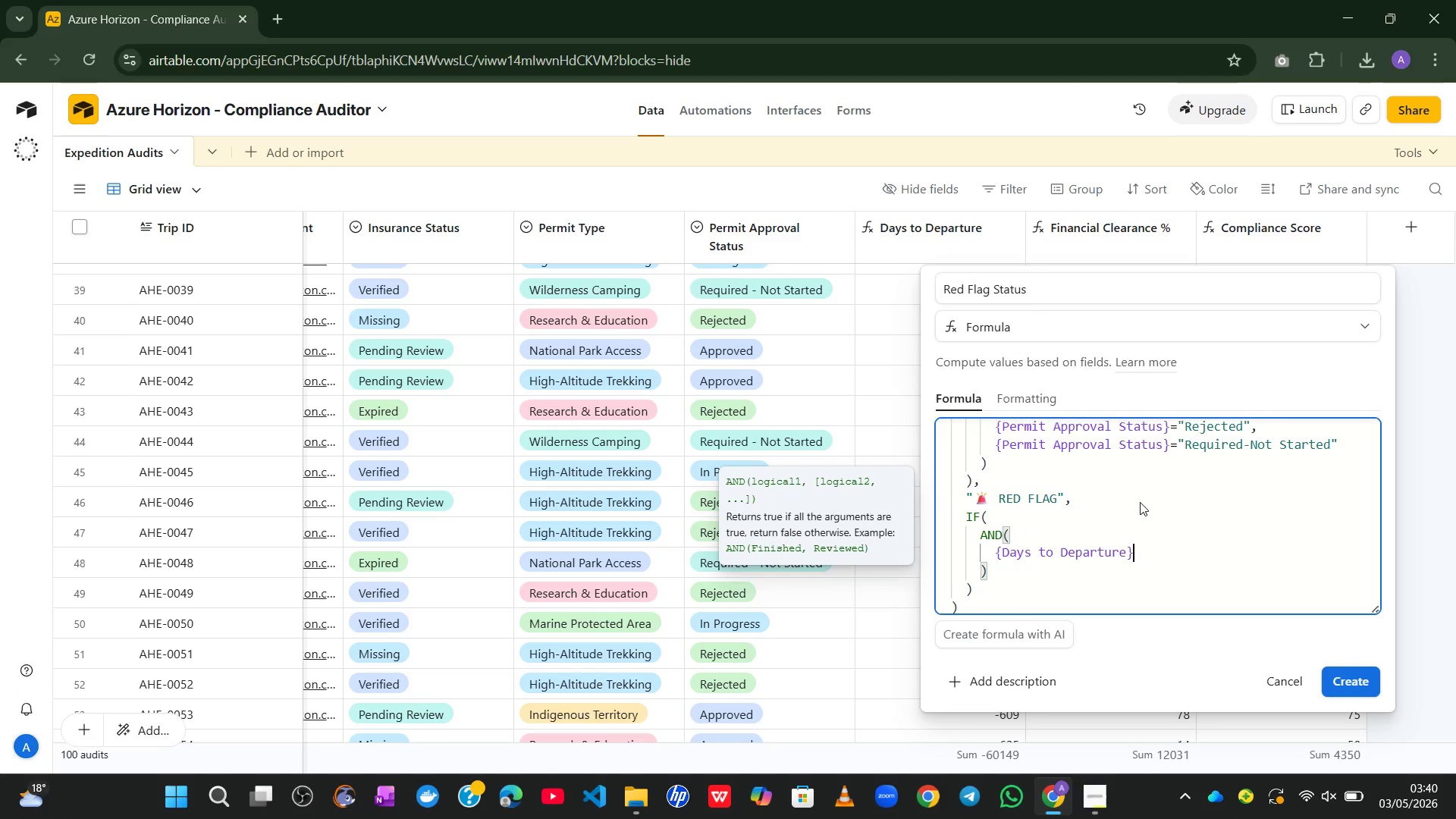 
type(<= 30,)
 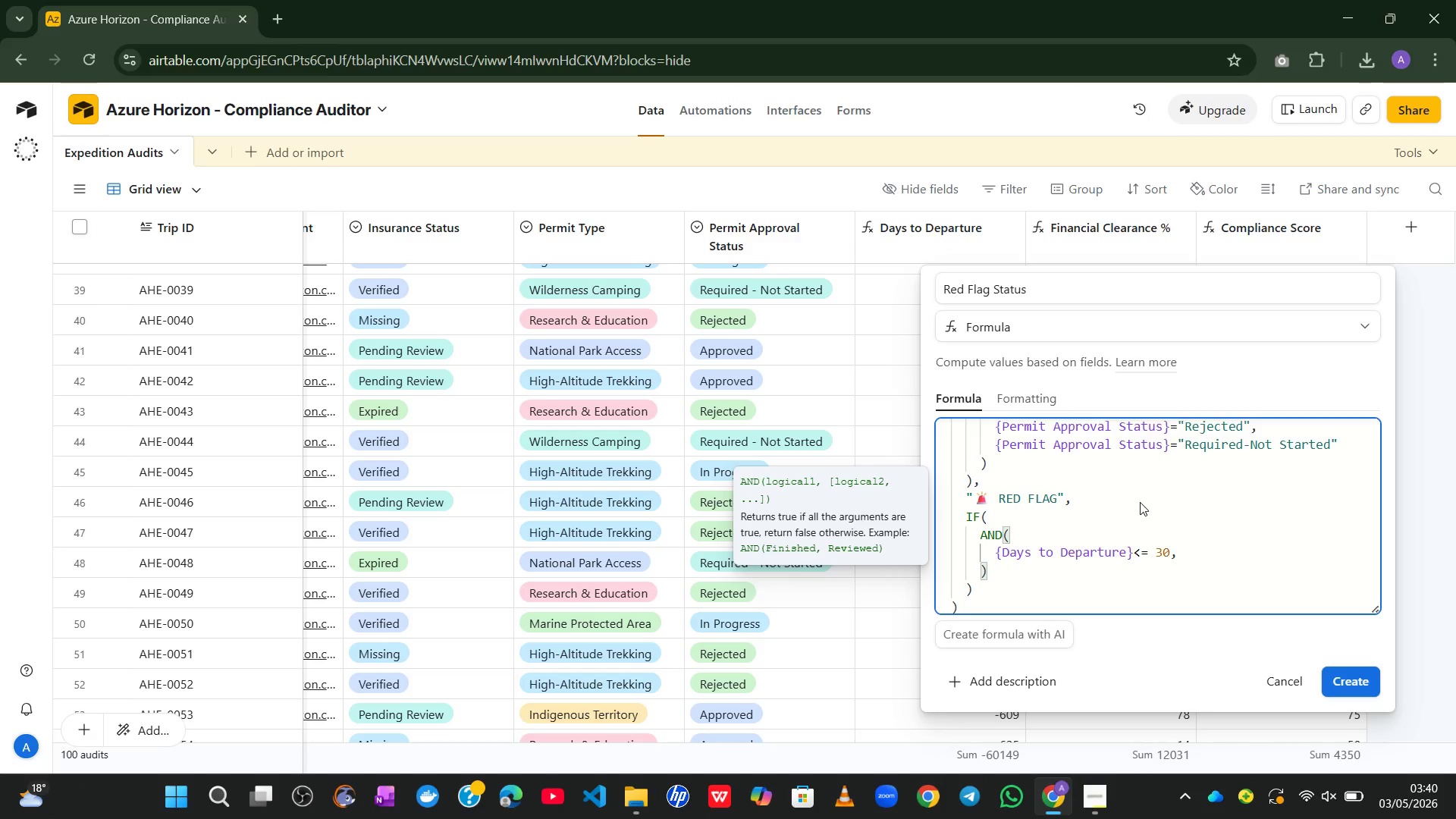 
key(Enter)
 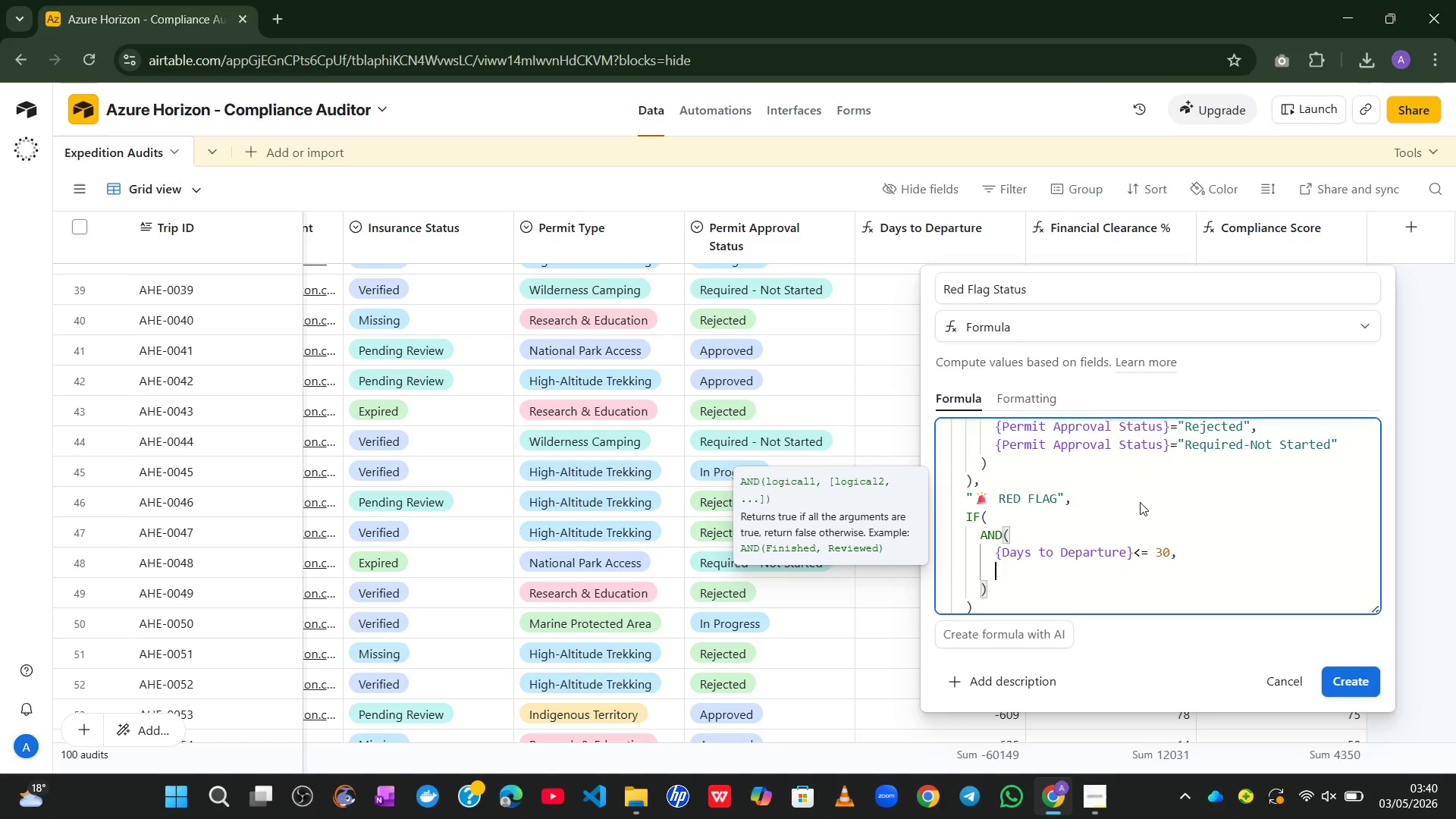 
type({DAYS)
key(Tab)
type(>= 0)
key(Backspace)
key(Backspace)
type(0)
 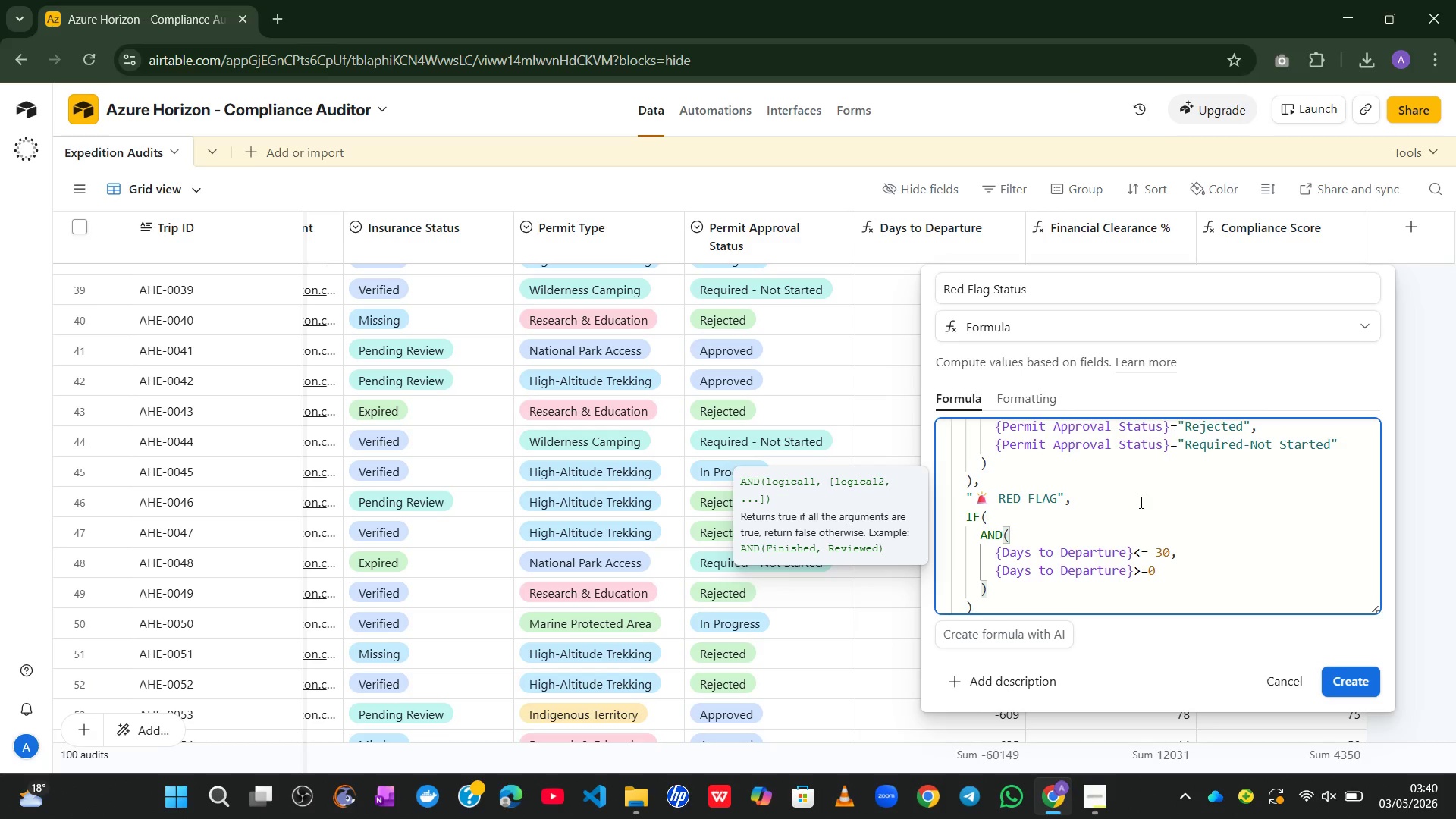 
left_click([1034, 549])
 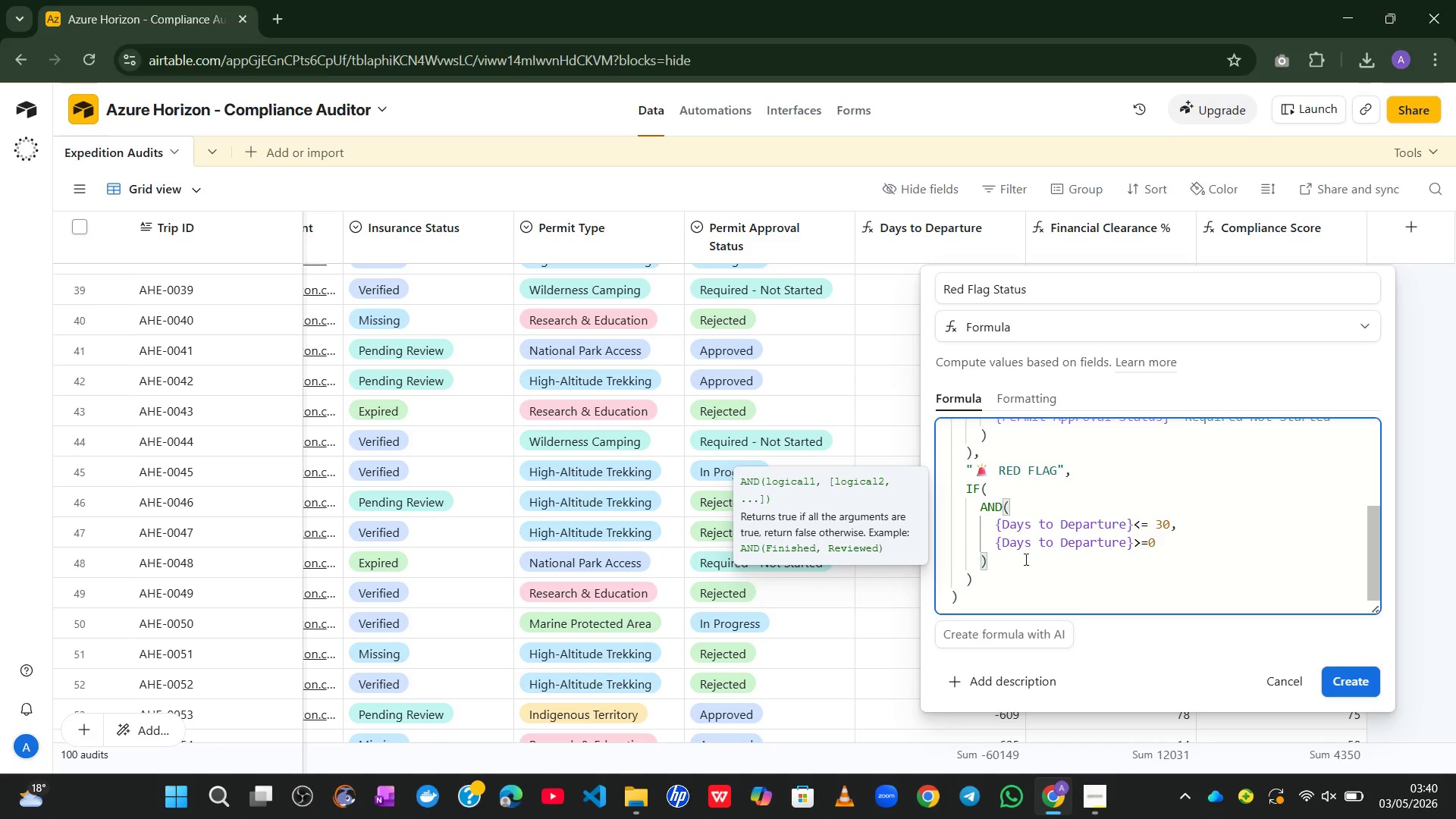 
left_click([1004, 567])
 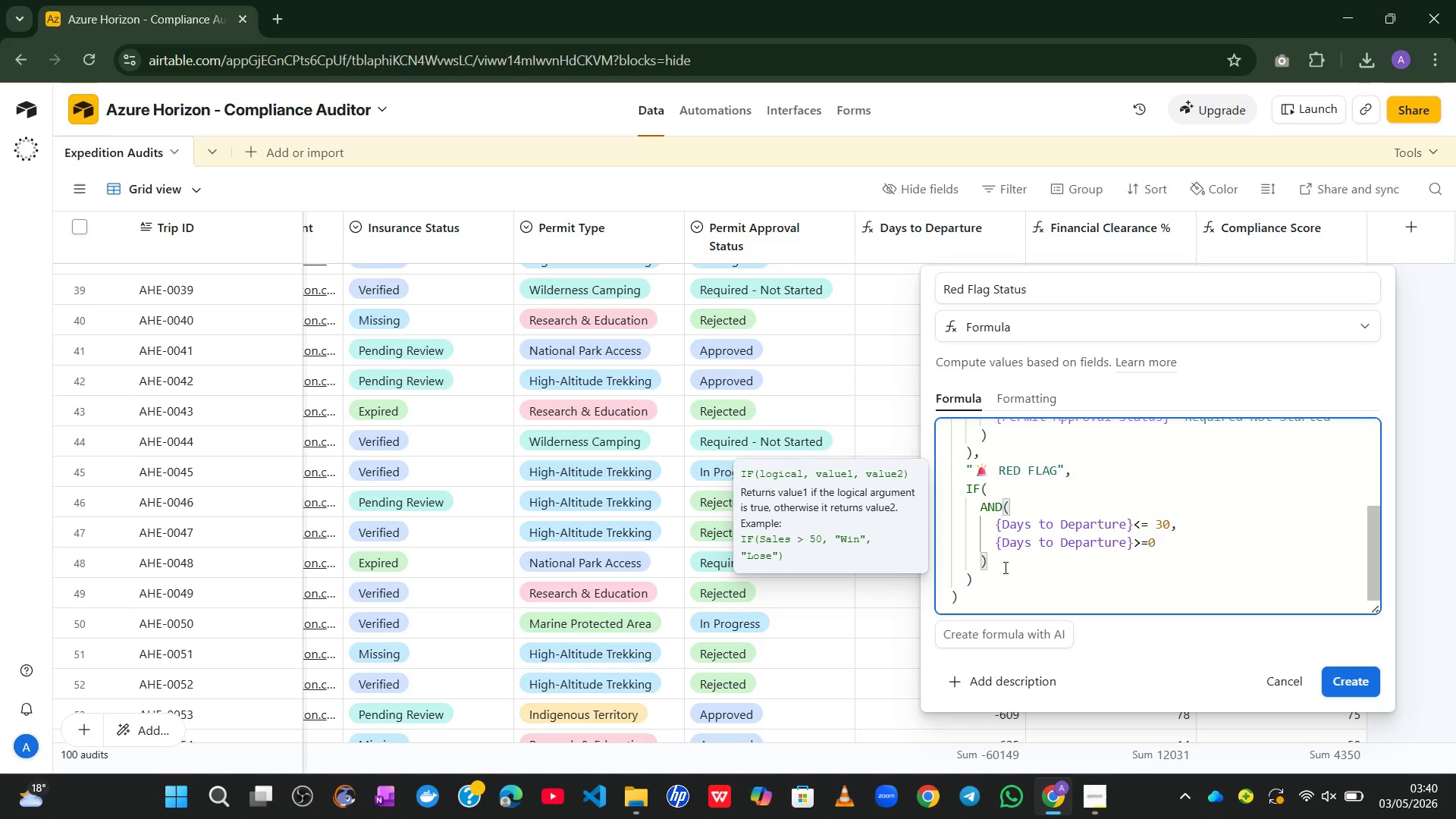 
key(Comma)
 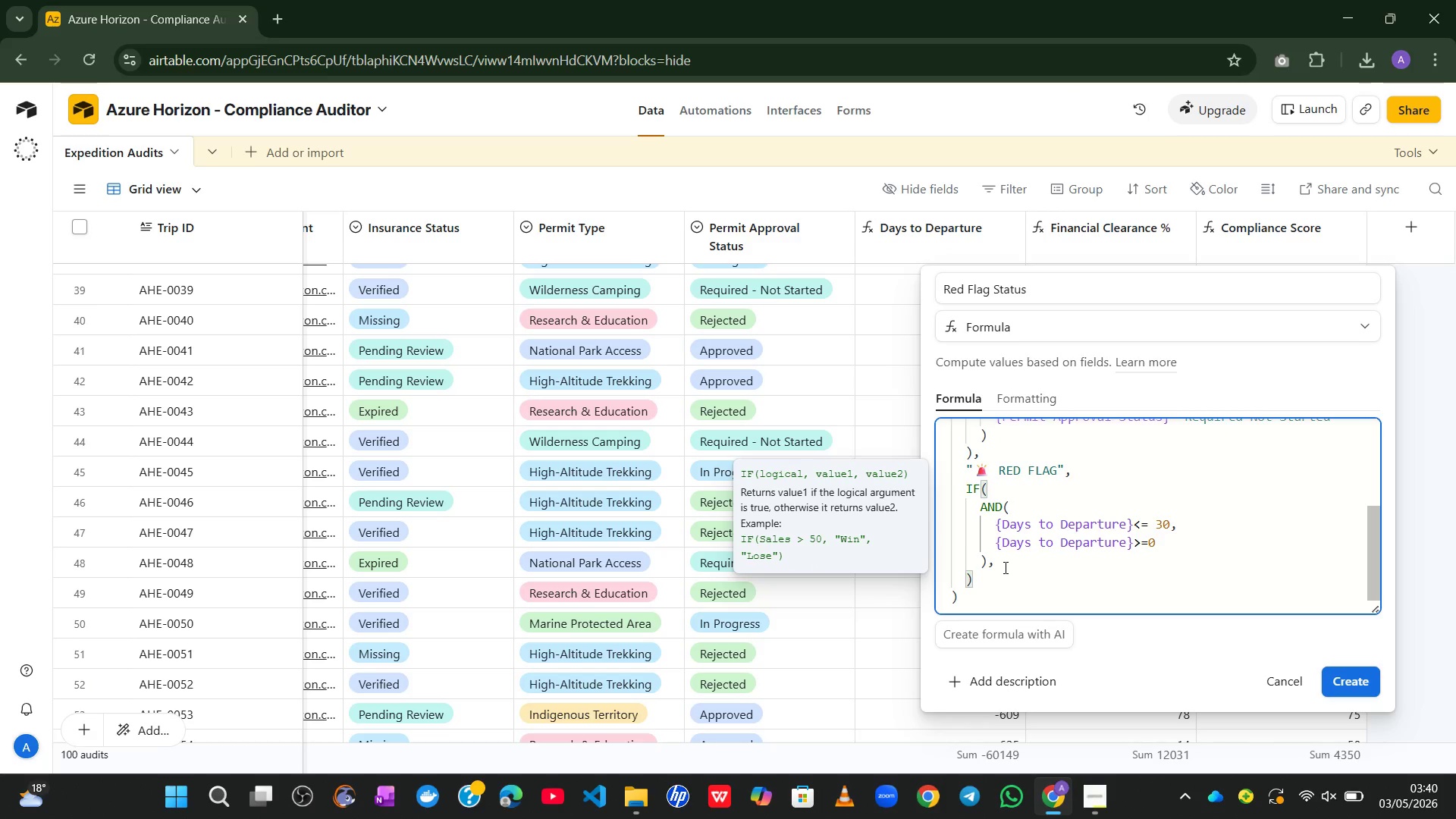 
wait(6.25)
 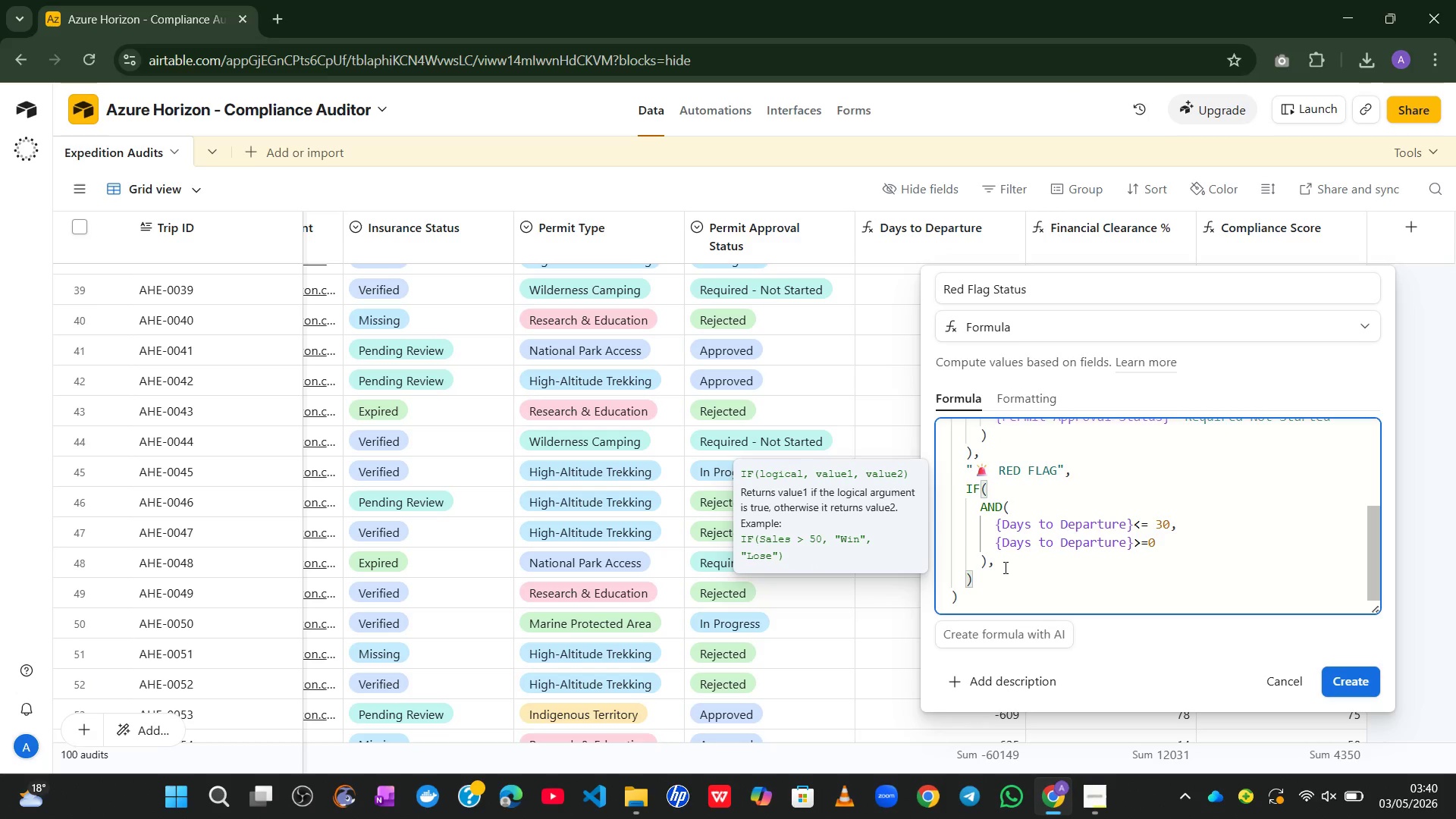 
key(Enter)
 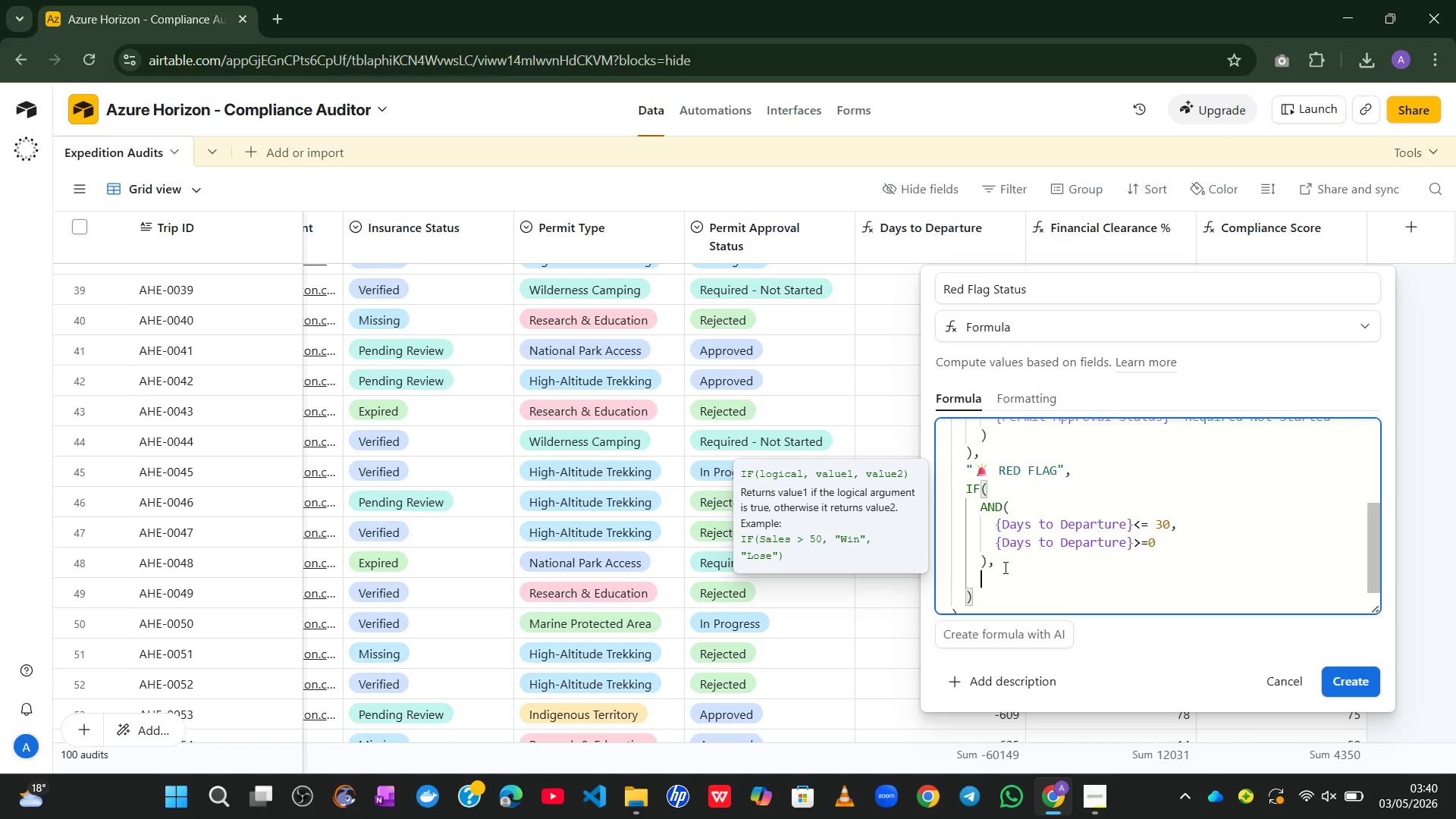 
key(Shift+2)
 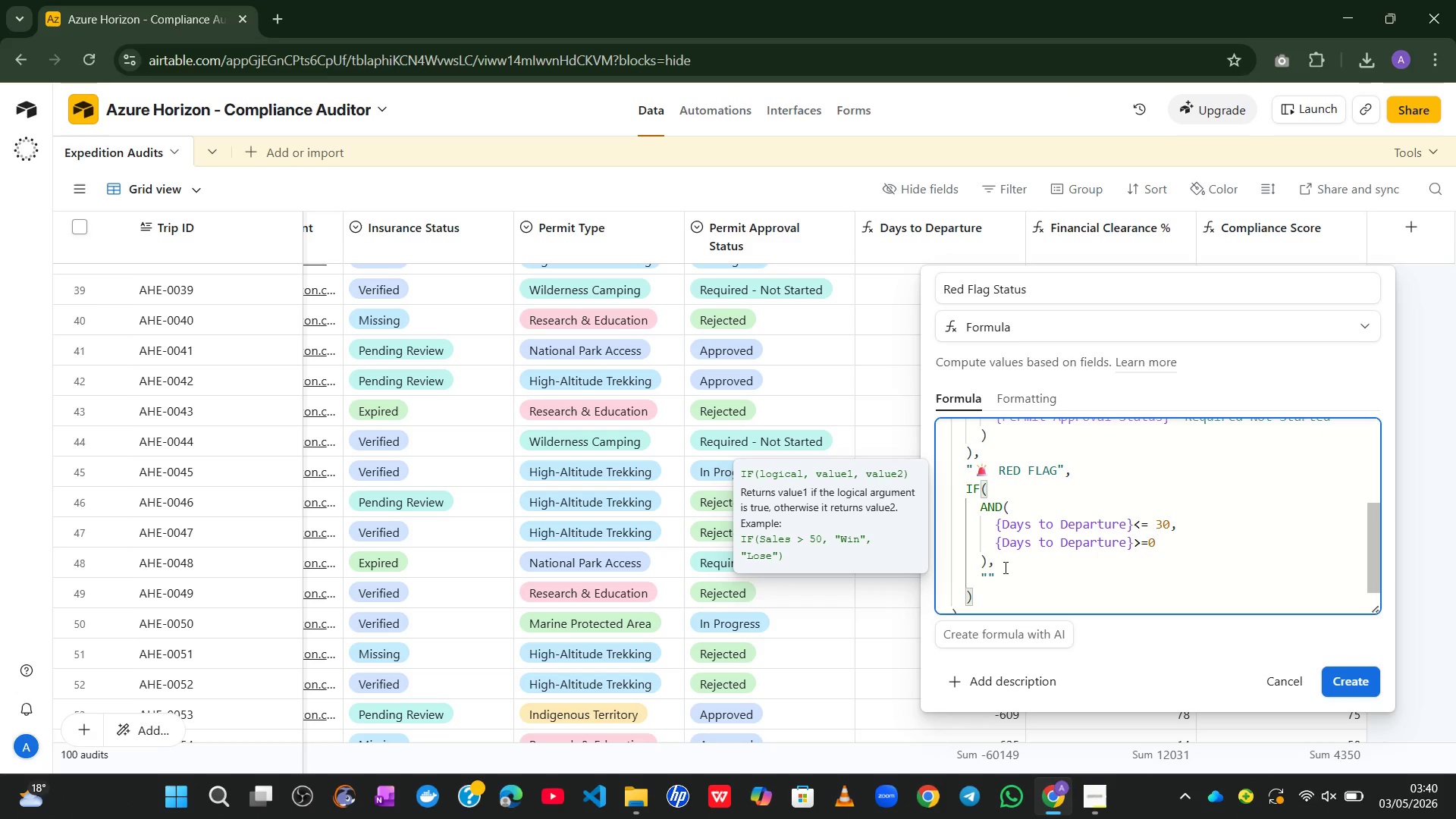 
key(Meta+MetaLeft)
 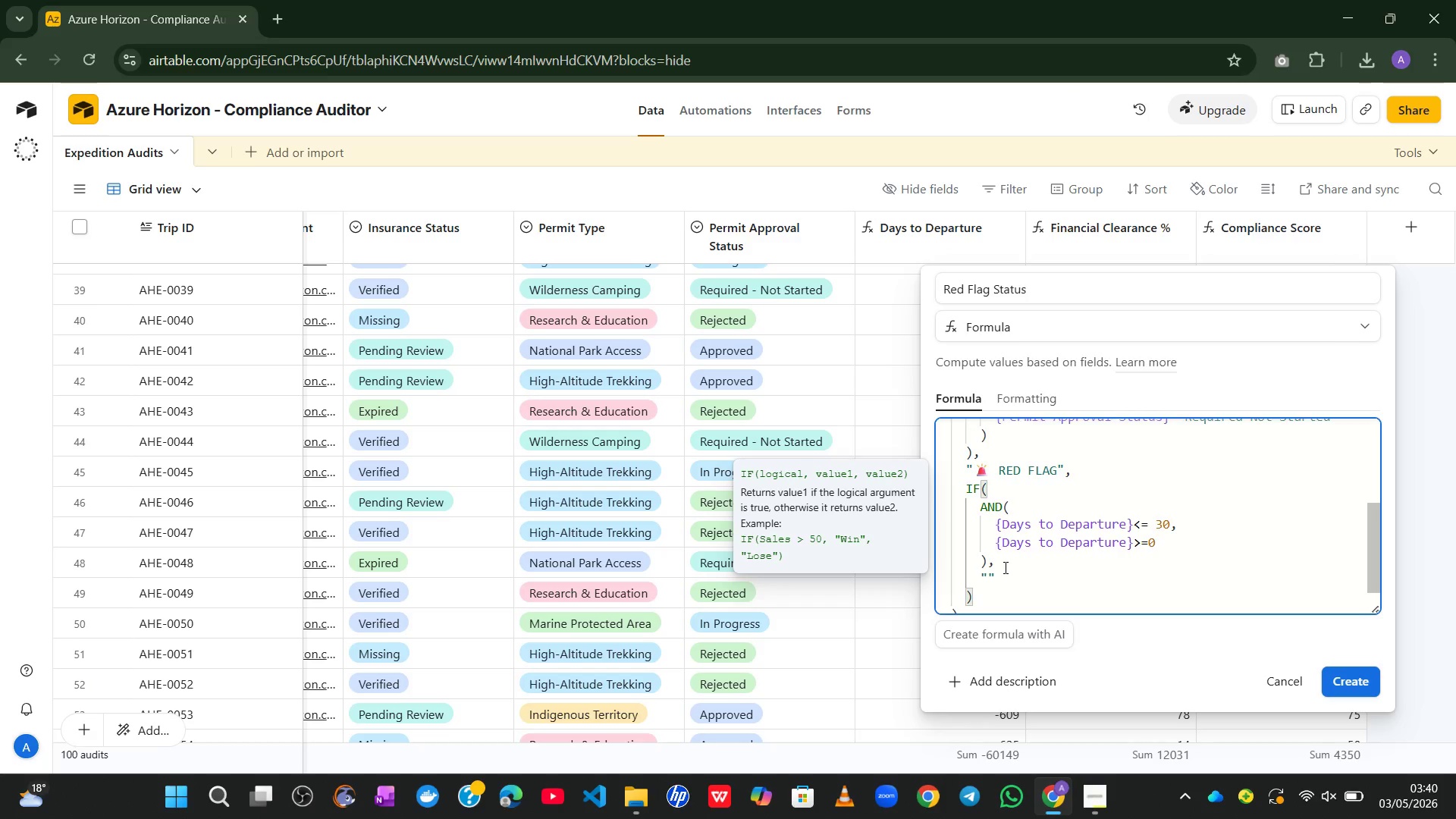 
key(Control+Meta+ControlLeft)
 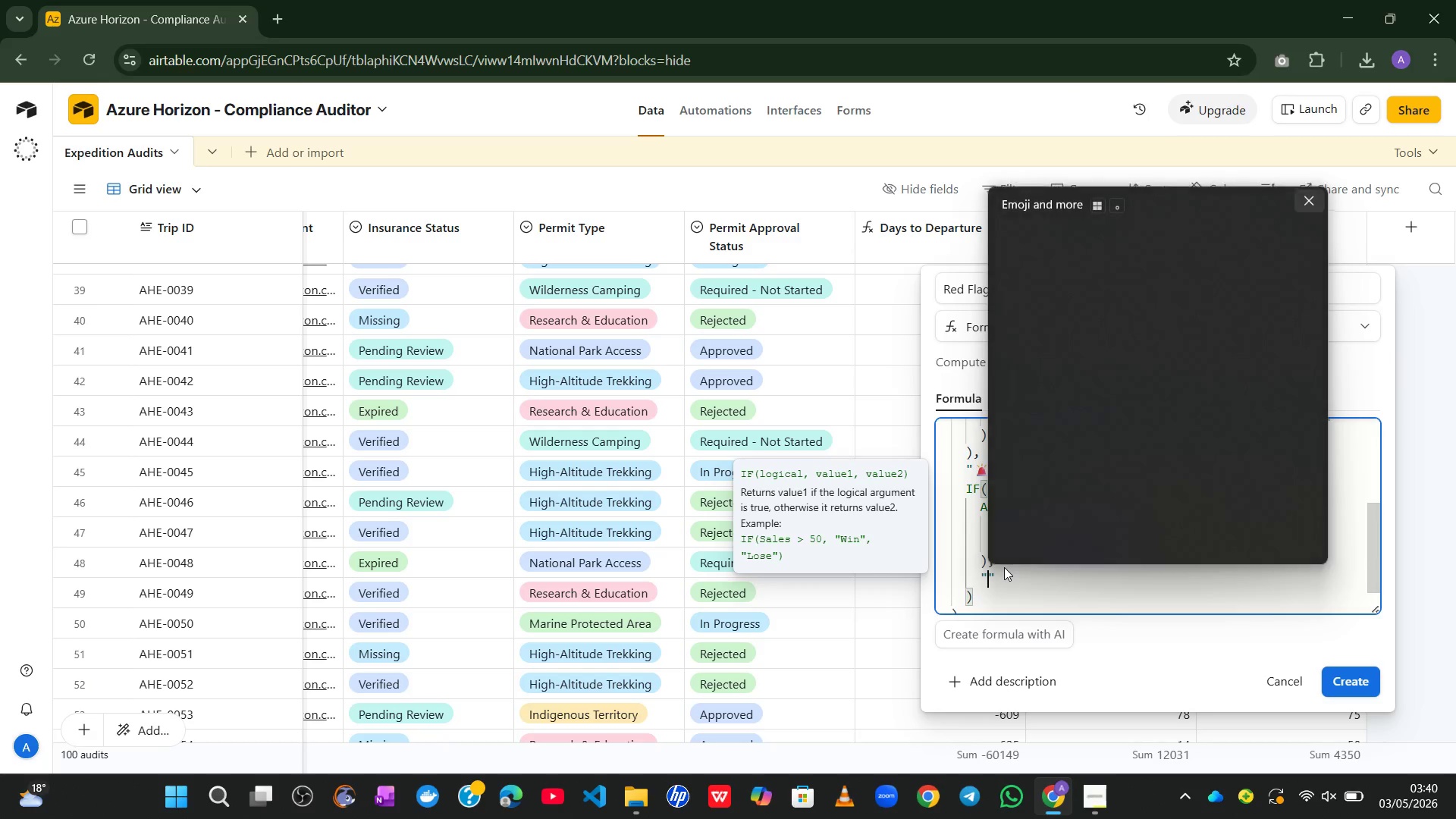 
key(Alt+Control+Meta+AltLeft)
 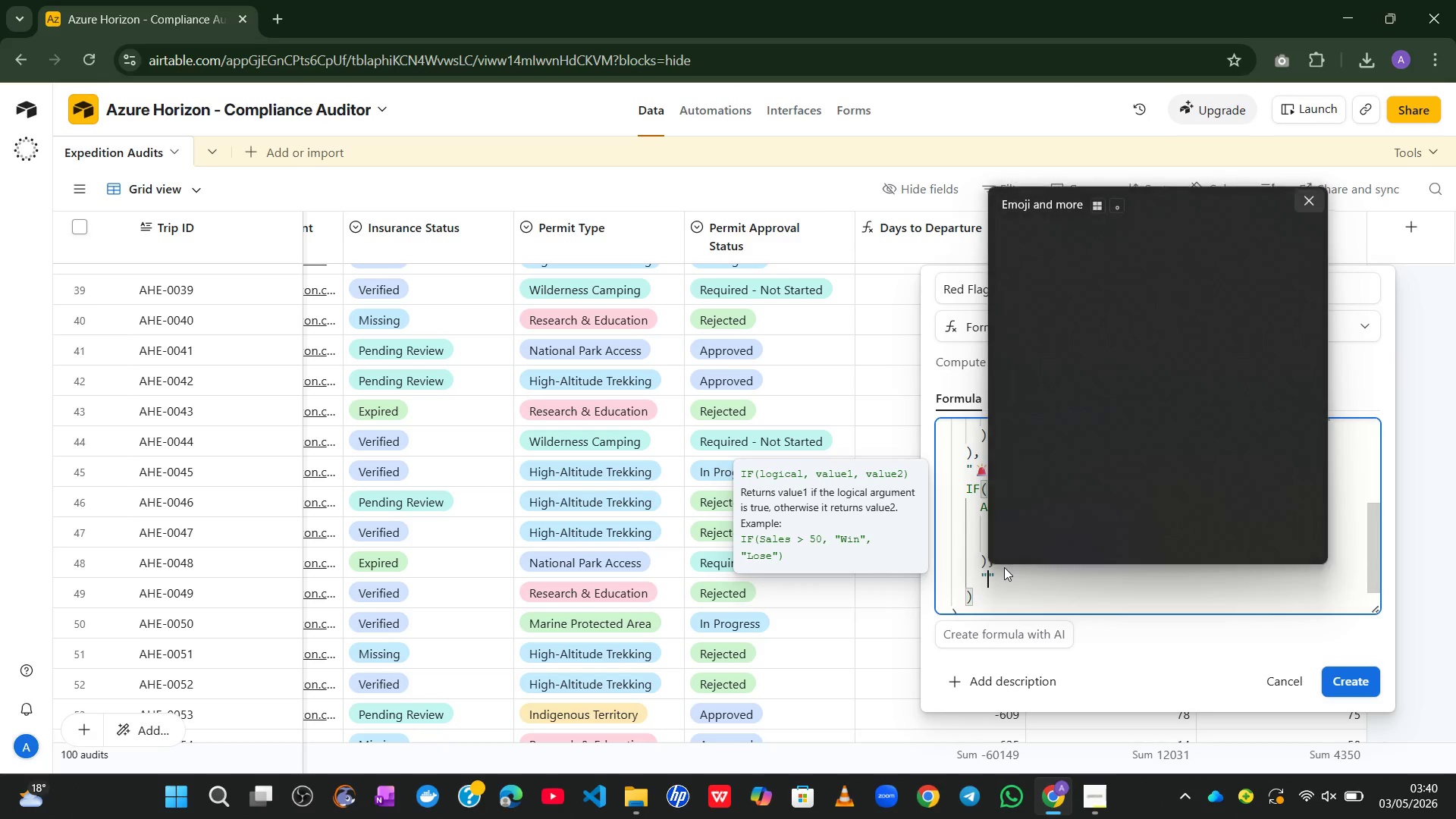 
key(Alt+Control+Meta+Shift+ShiftLeft)
 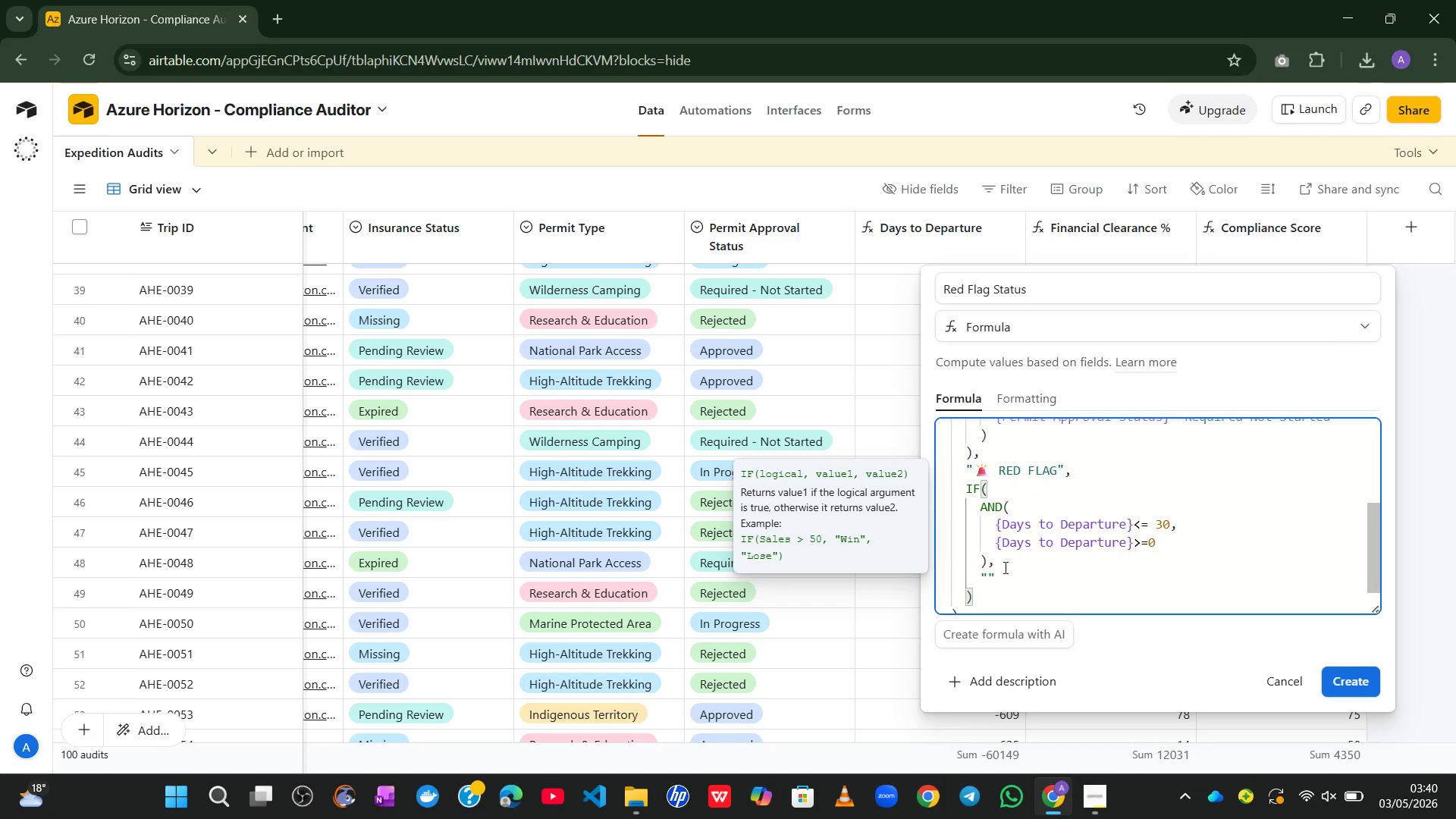 
key(Alt+Control+Meta+Shift+Space)
 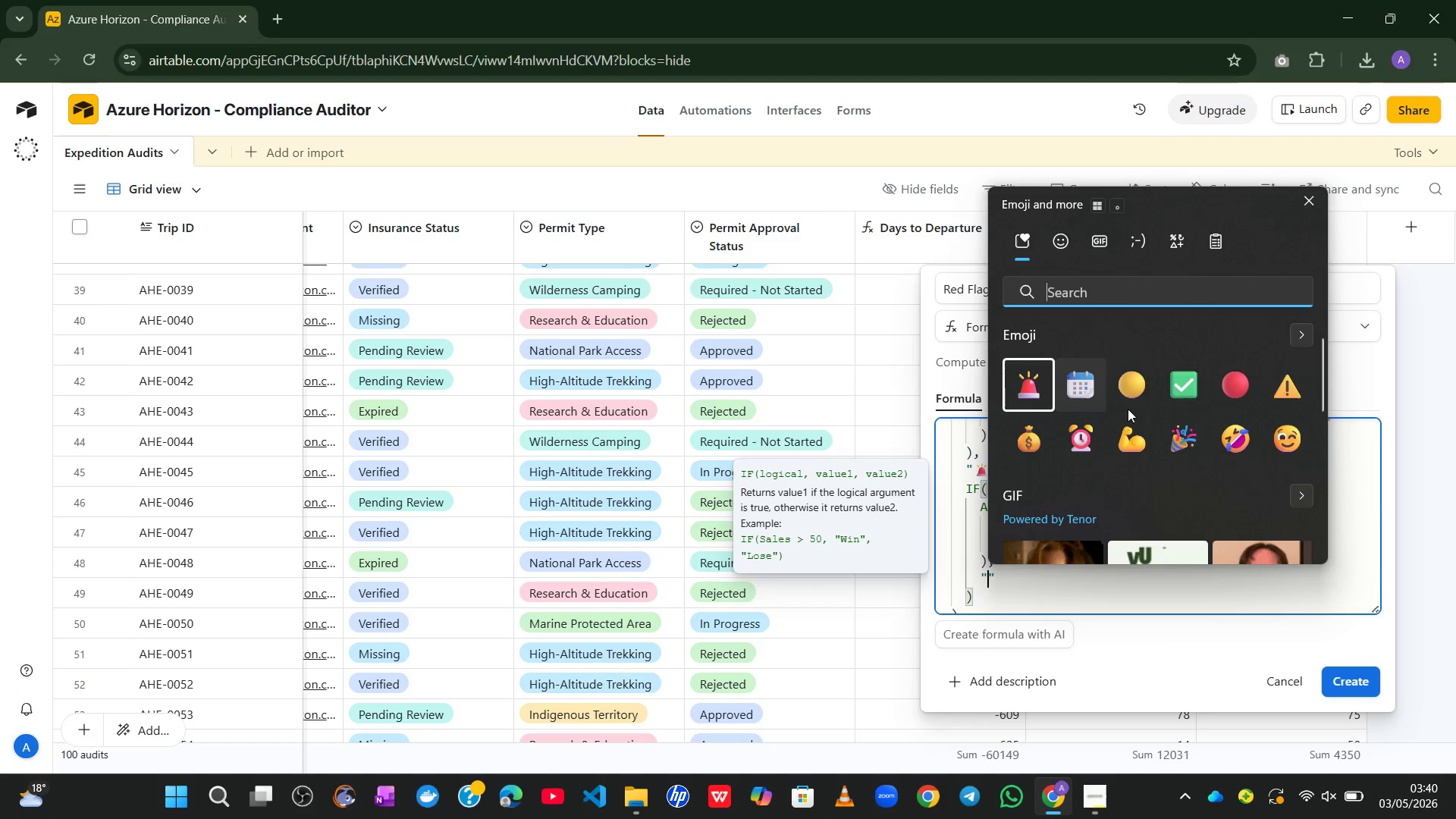 
left_click([1276, 388])
 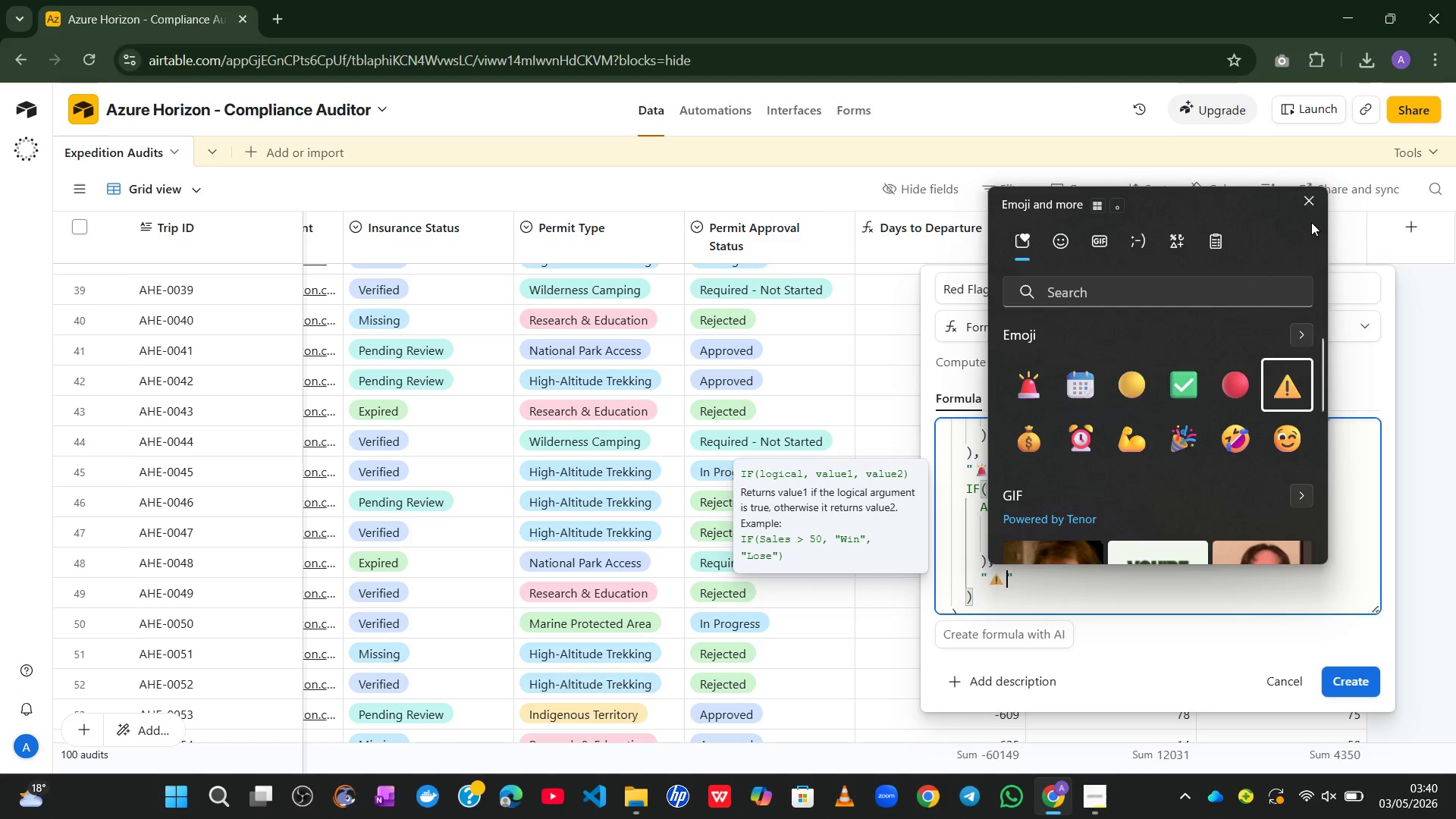 
left_click([1313, 200])
 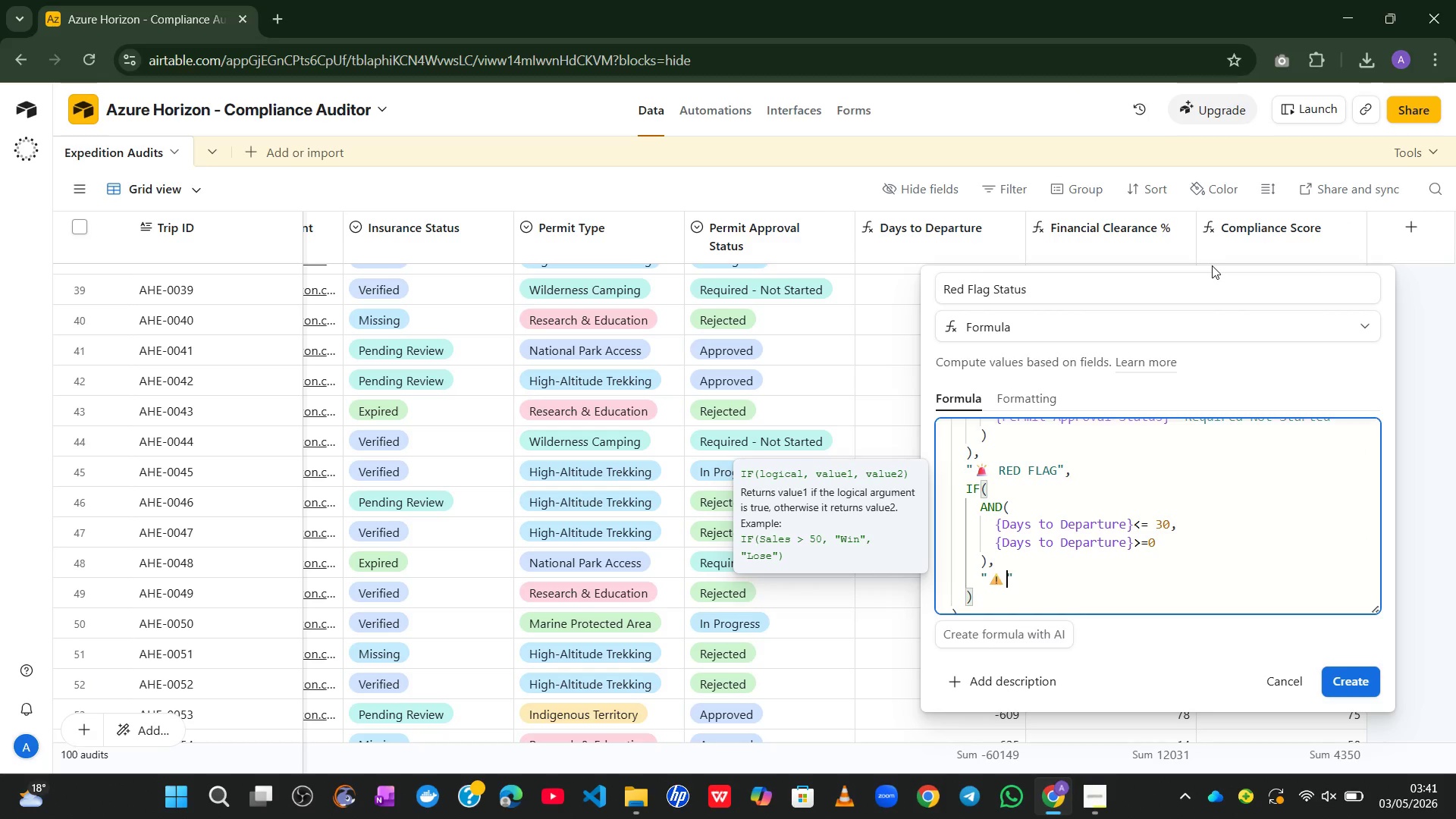 
type( Departing Soon)
 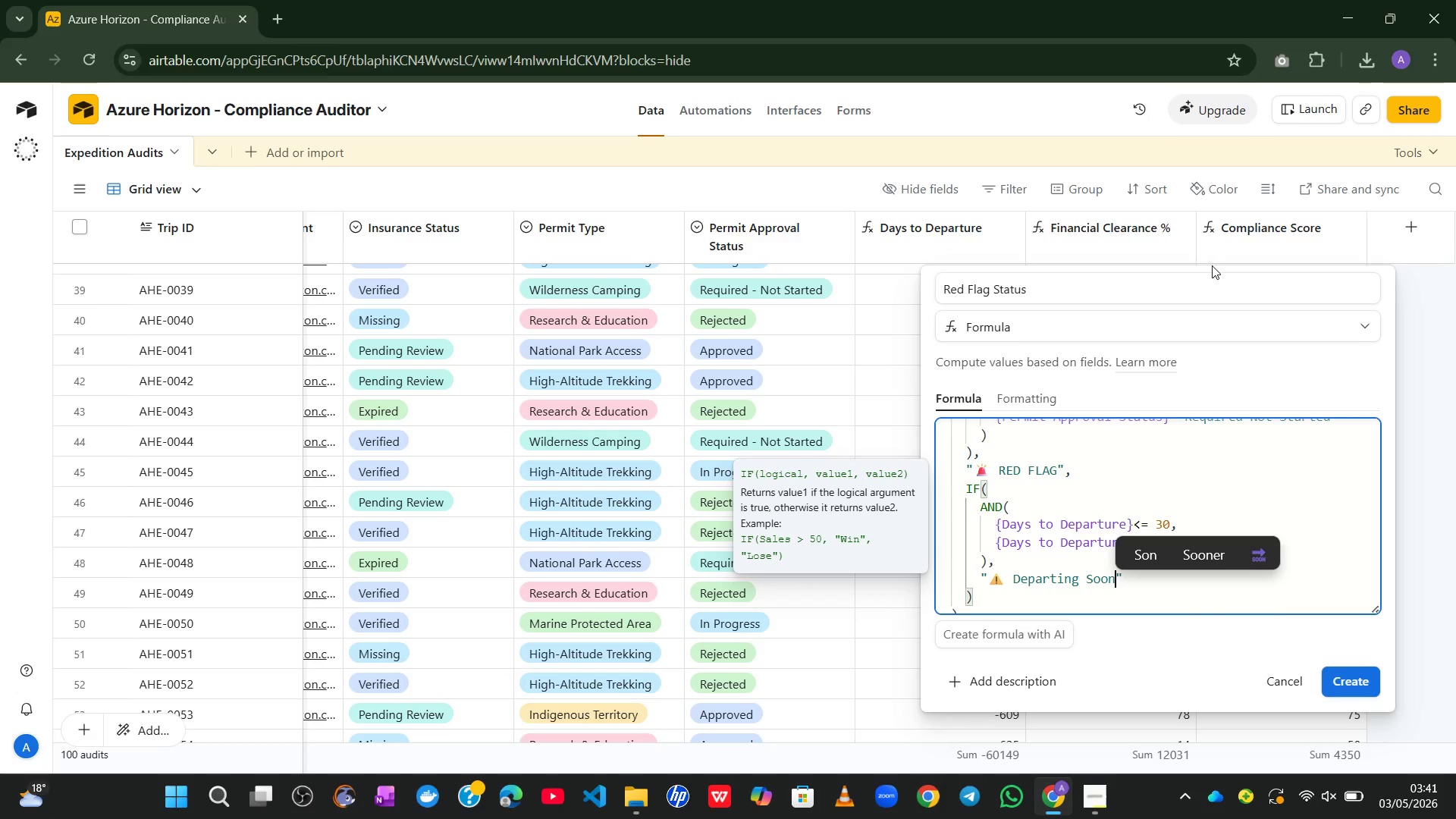 
key(ArrowRight)
 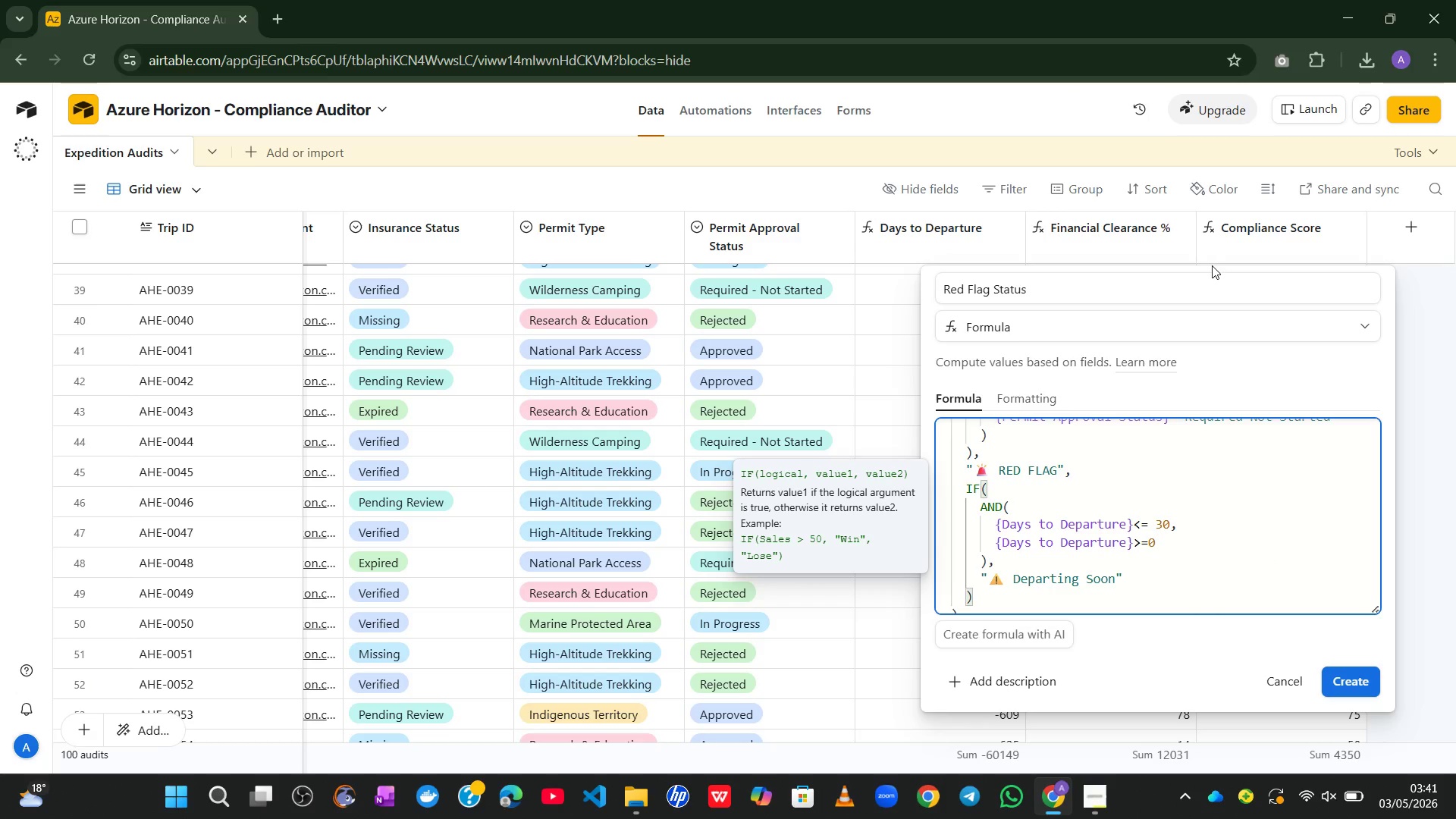 
key(Comma)
 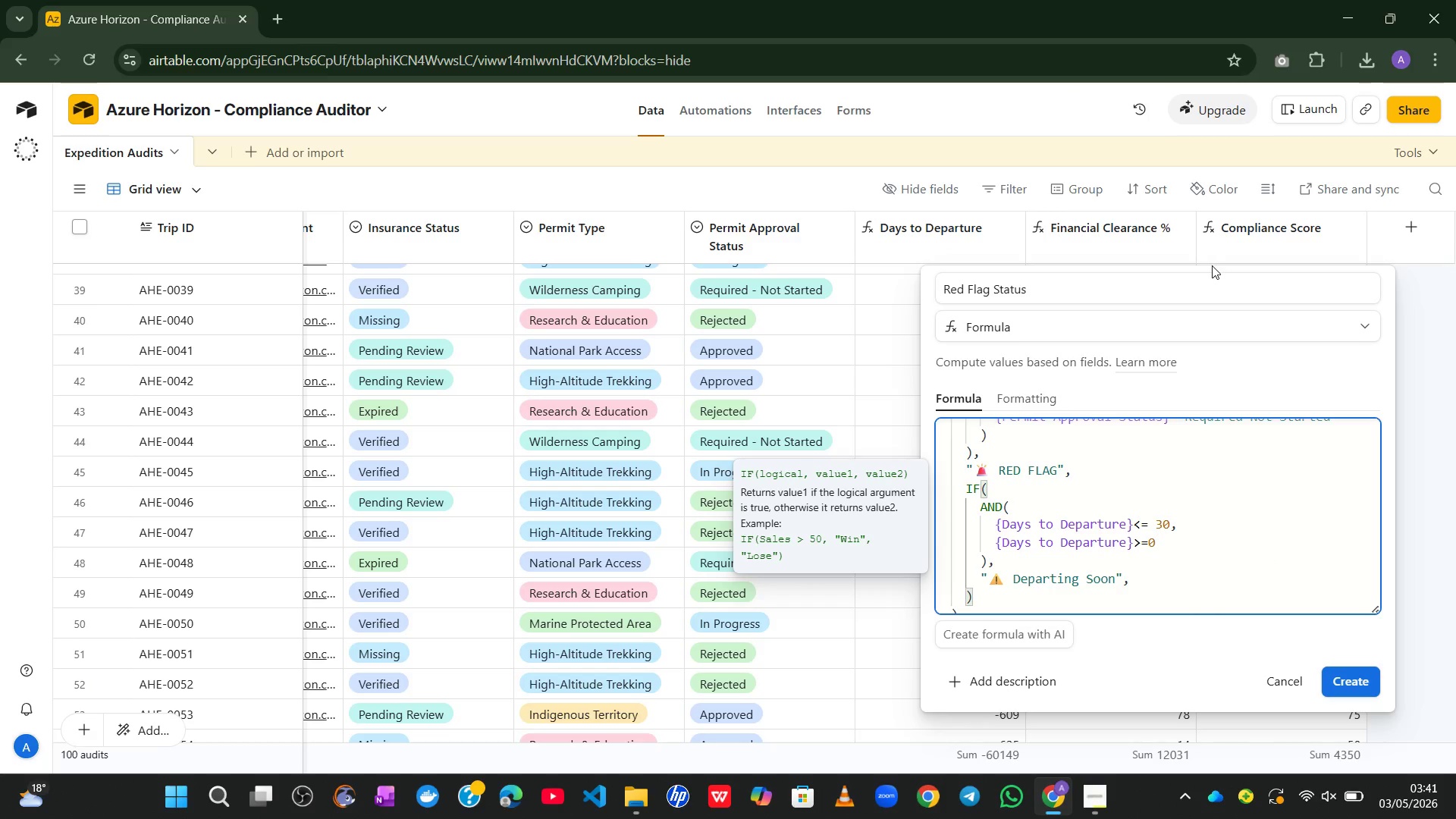 
key(Enter)
 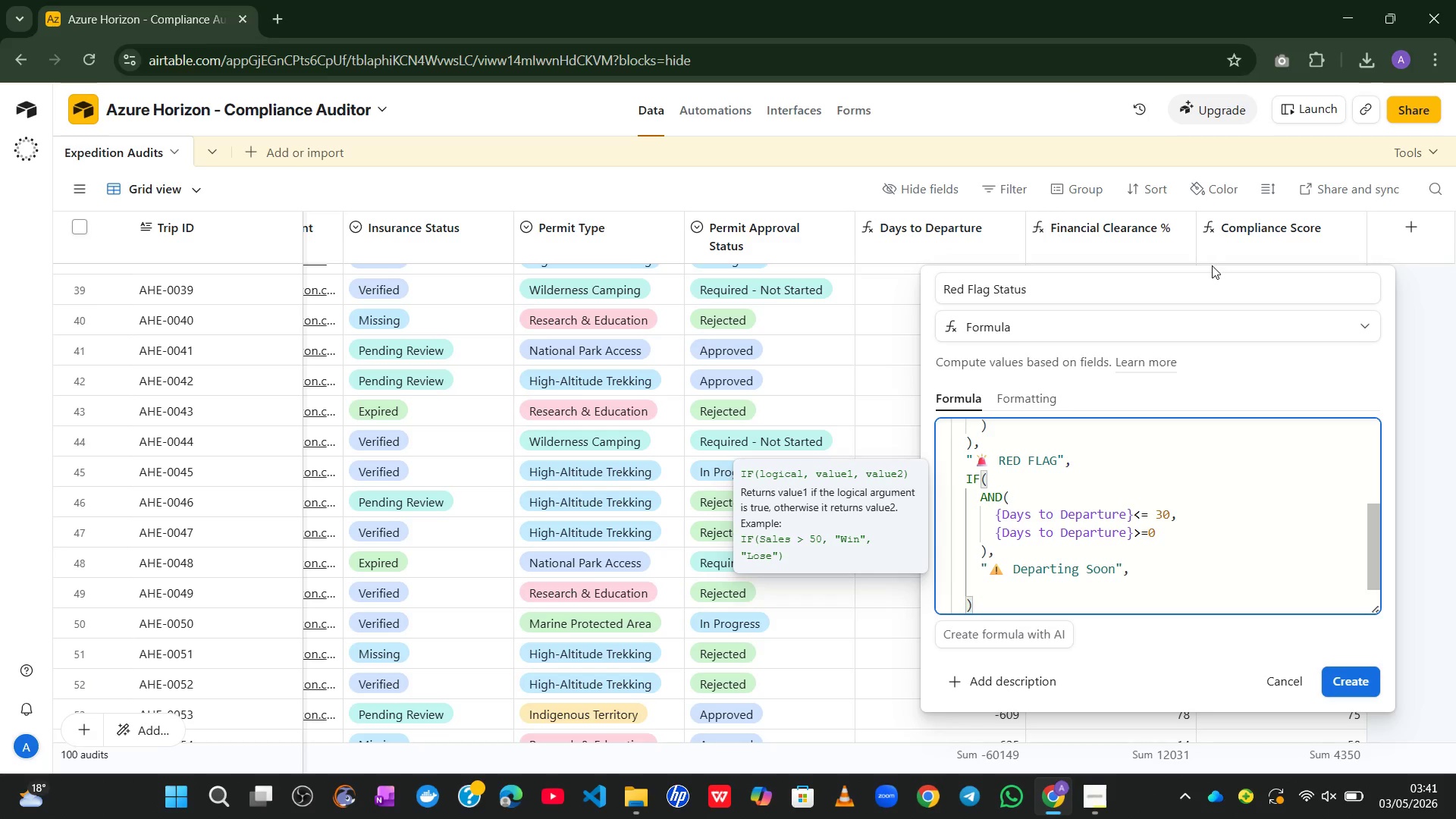 
key(Shift+2)
 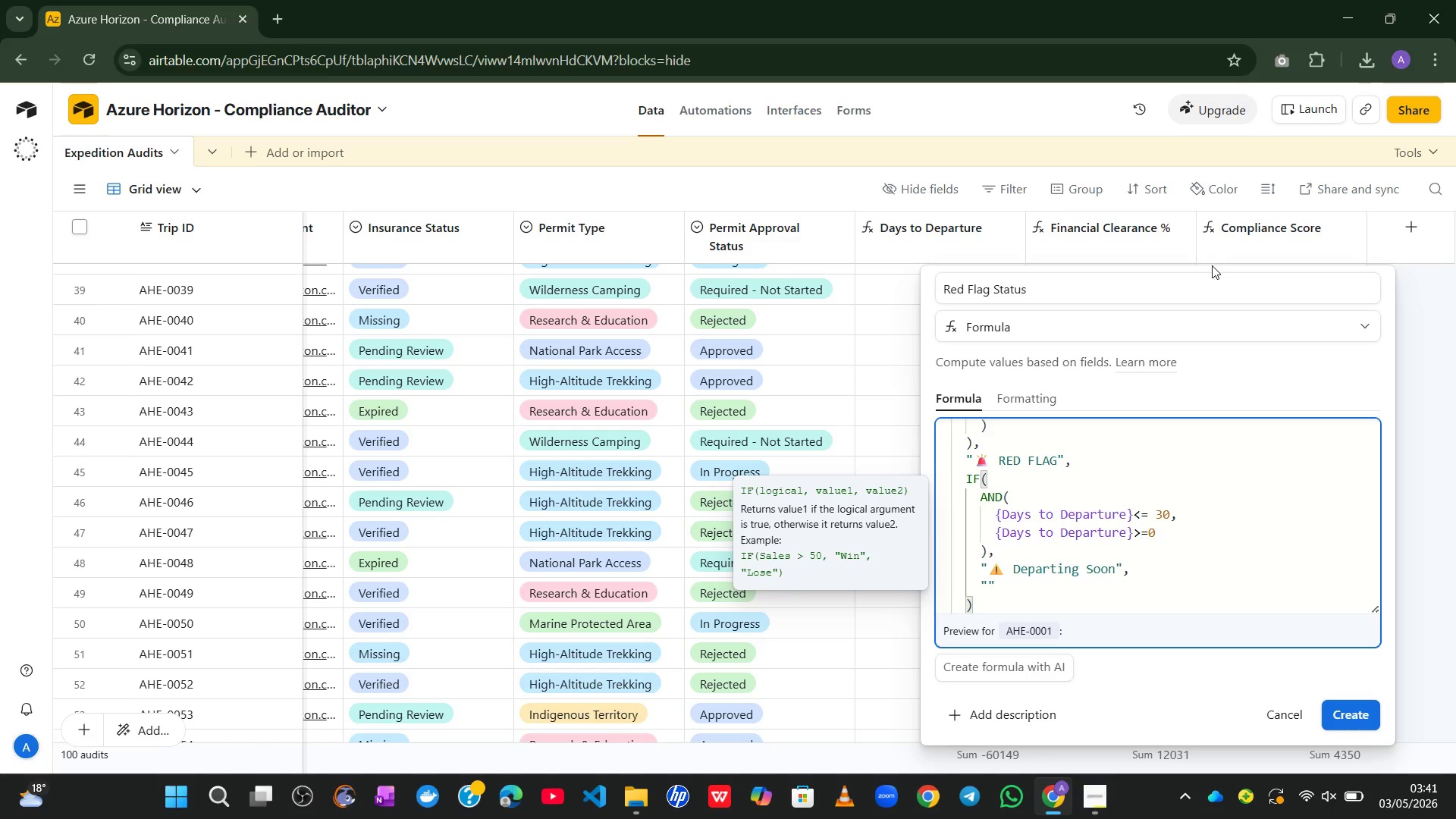 
wait(8.78)
 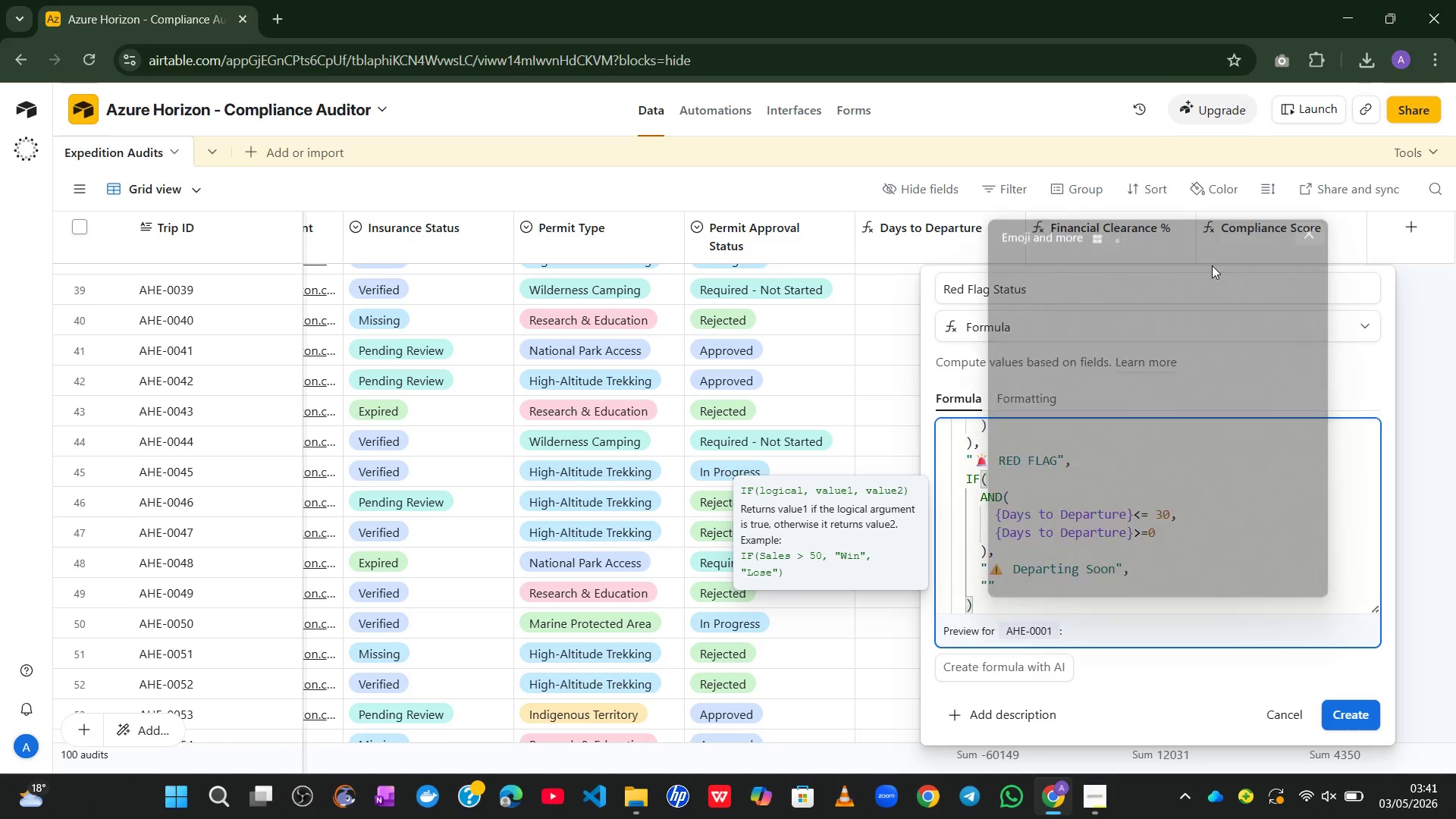 
key(Meta+MetaLeft)
 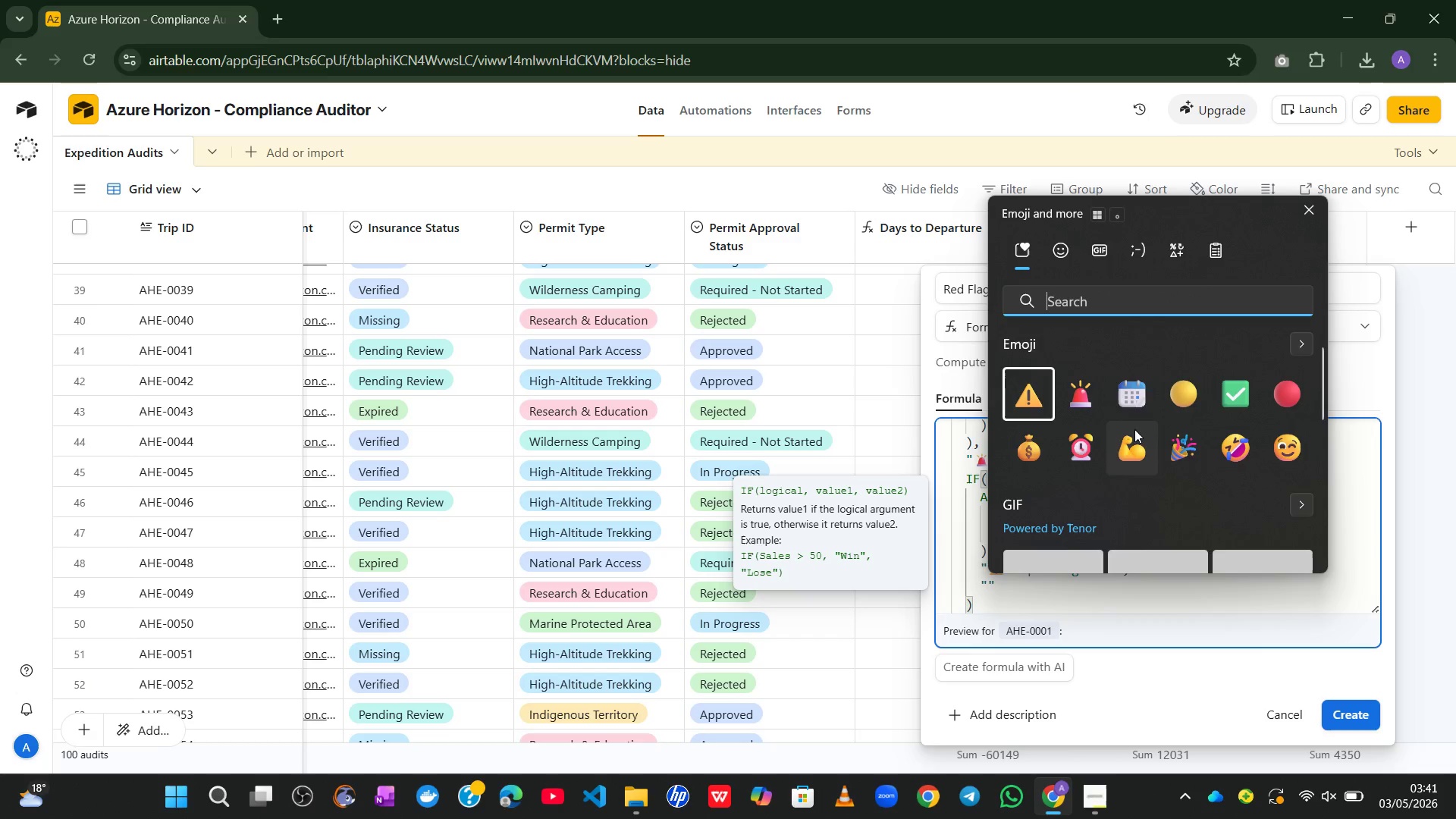 
key(Control+Meta+ControlLeft)
 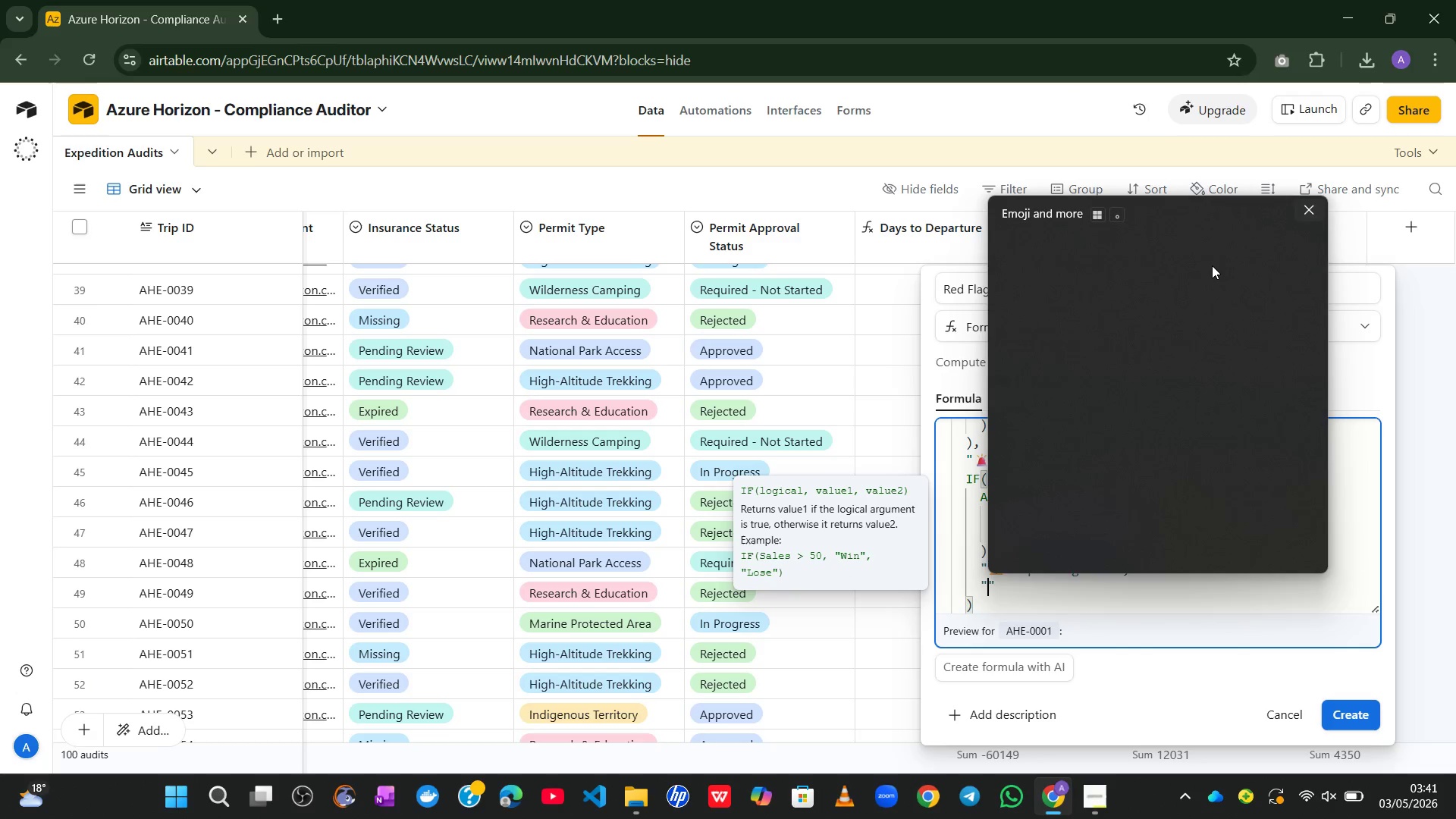 
key(Alt+Control+Meta+Shift+Space)
 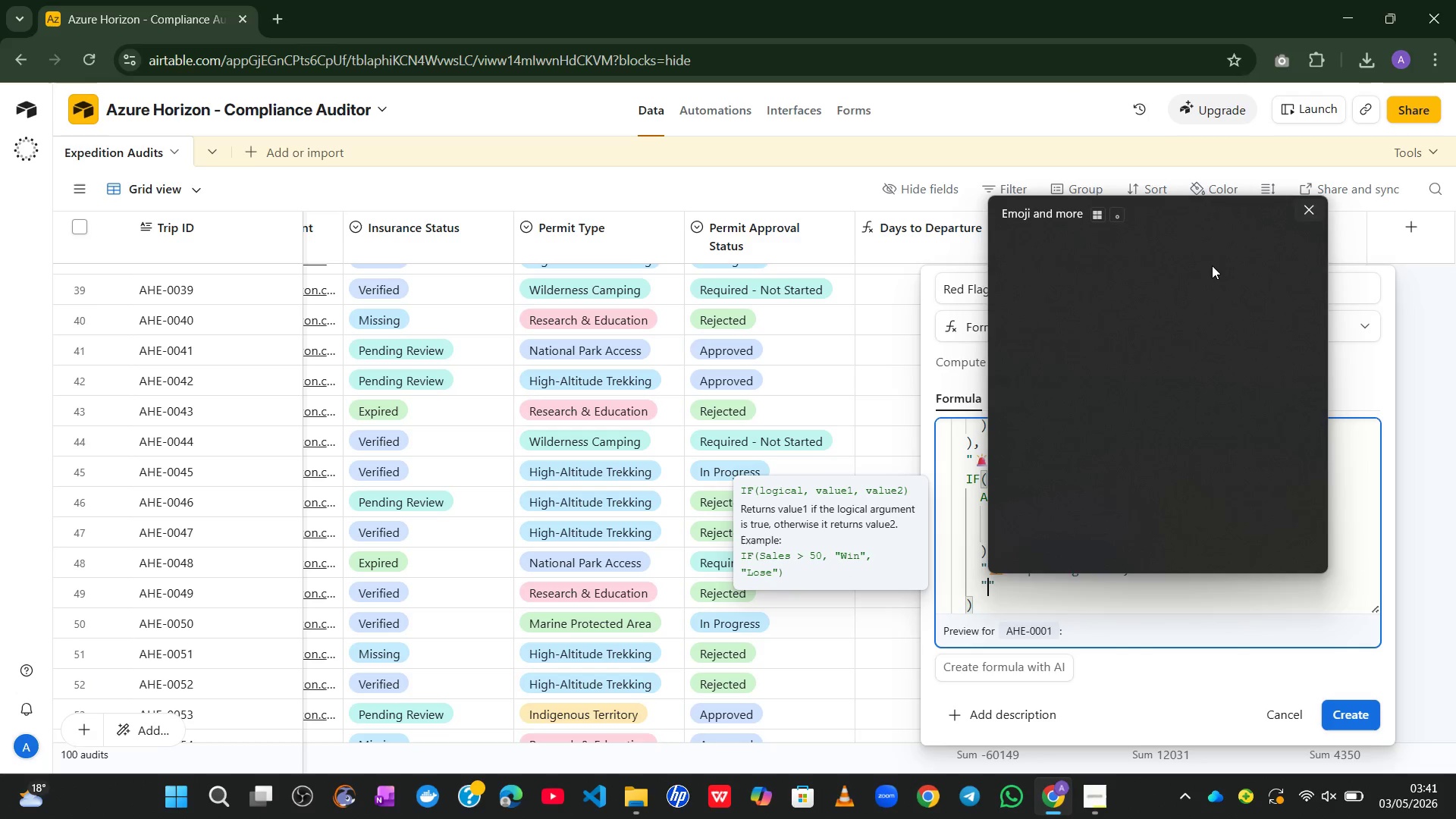 
key(Alt+Control+Meta+Shift+ShiftLeft)
 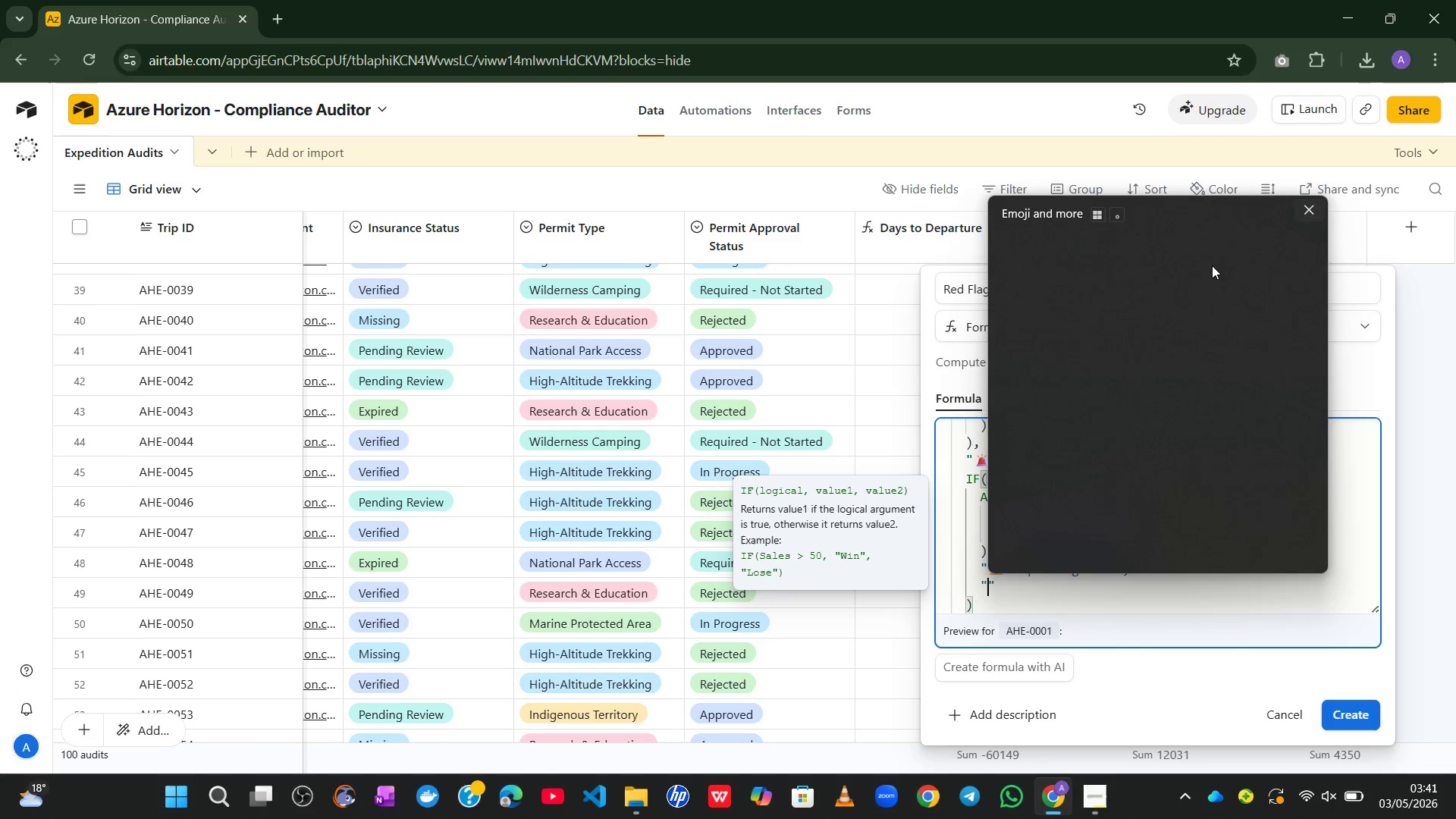 
key(Alt+Control+Meta+AltLeft)
 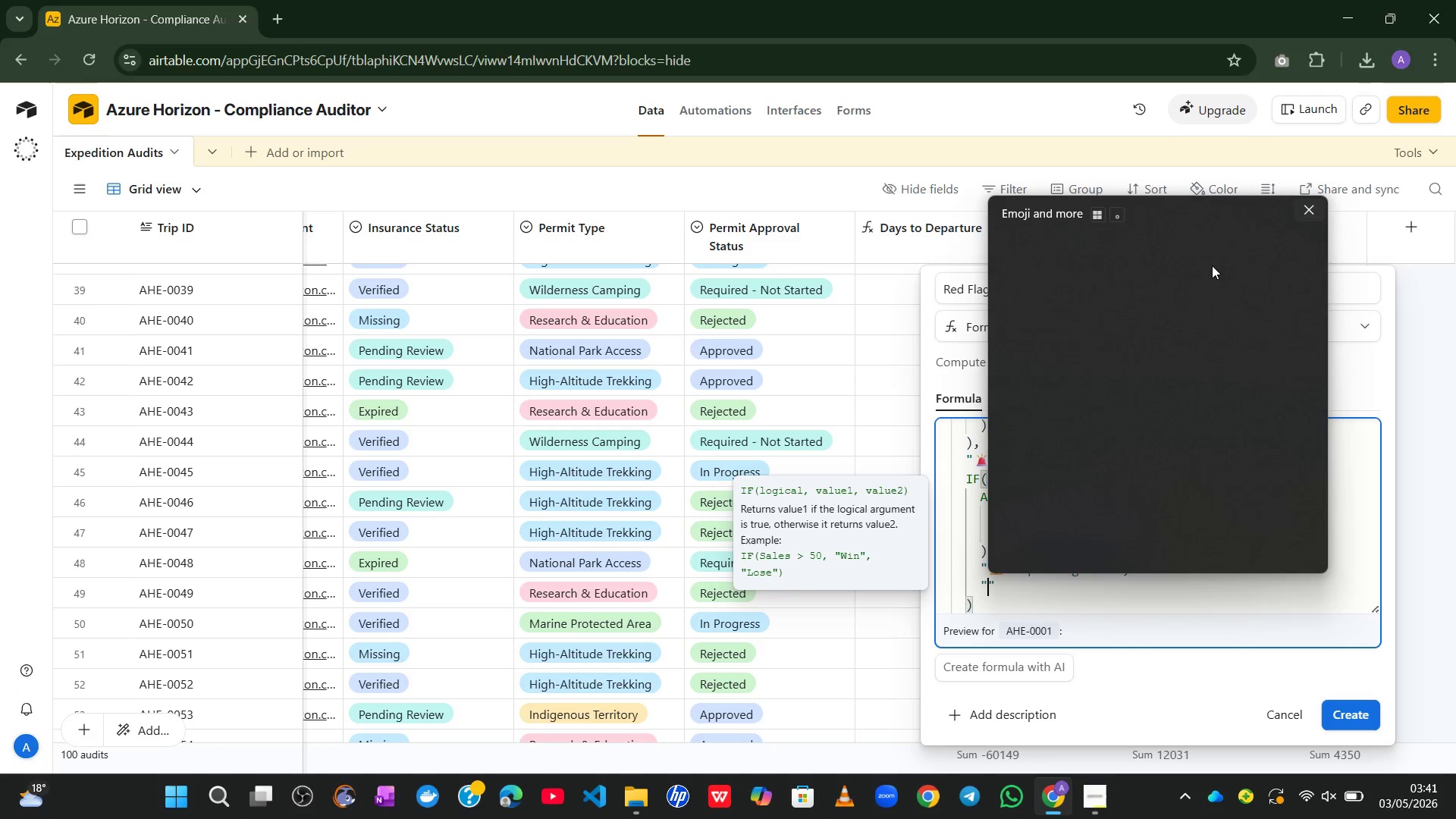 
left_click([1241, 416])
 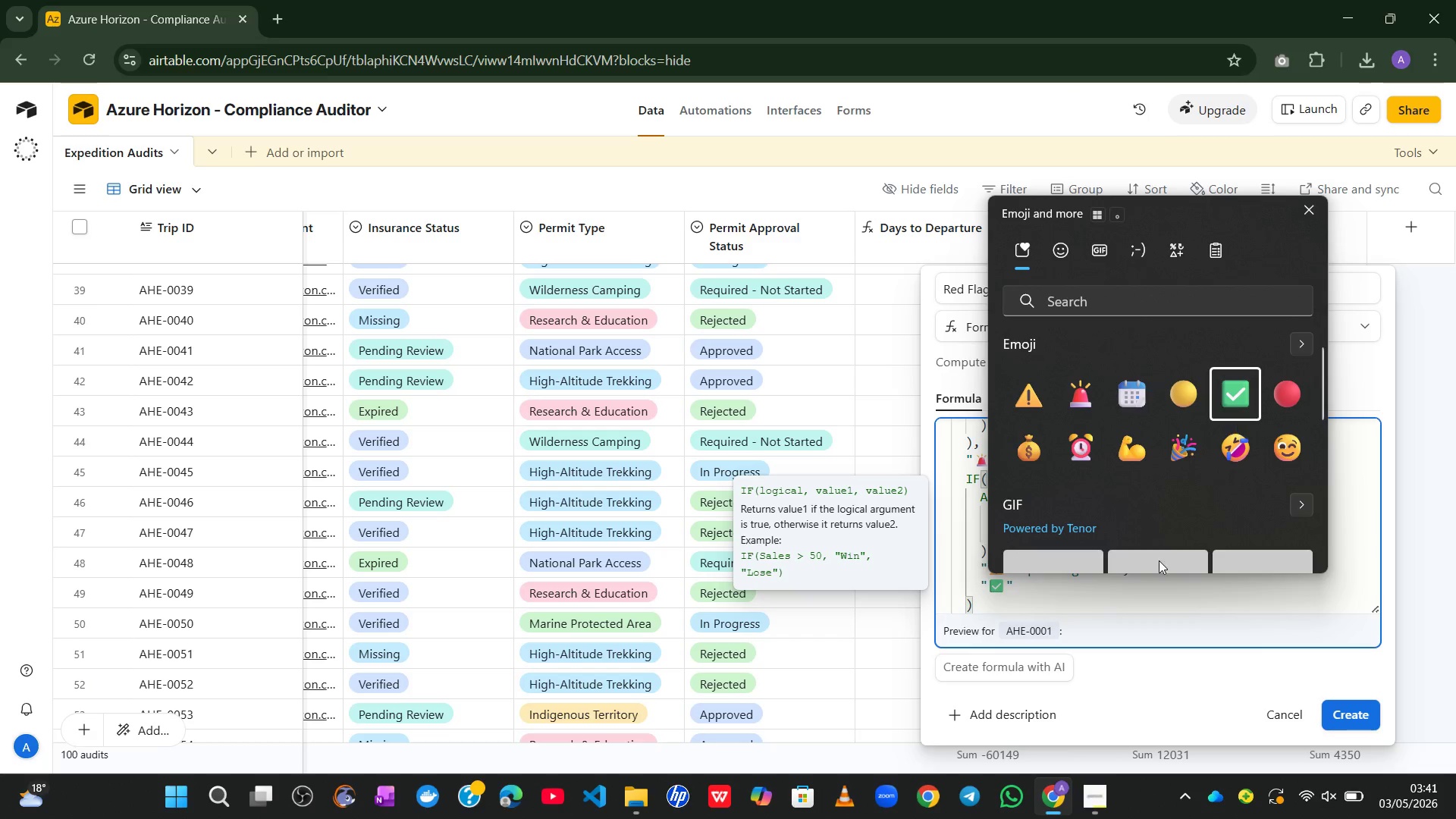 
left_click([1138, 592])
 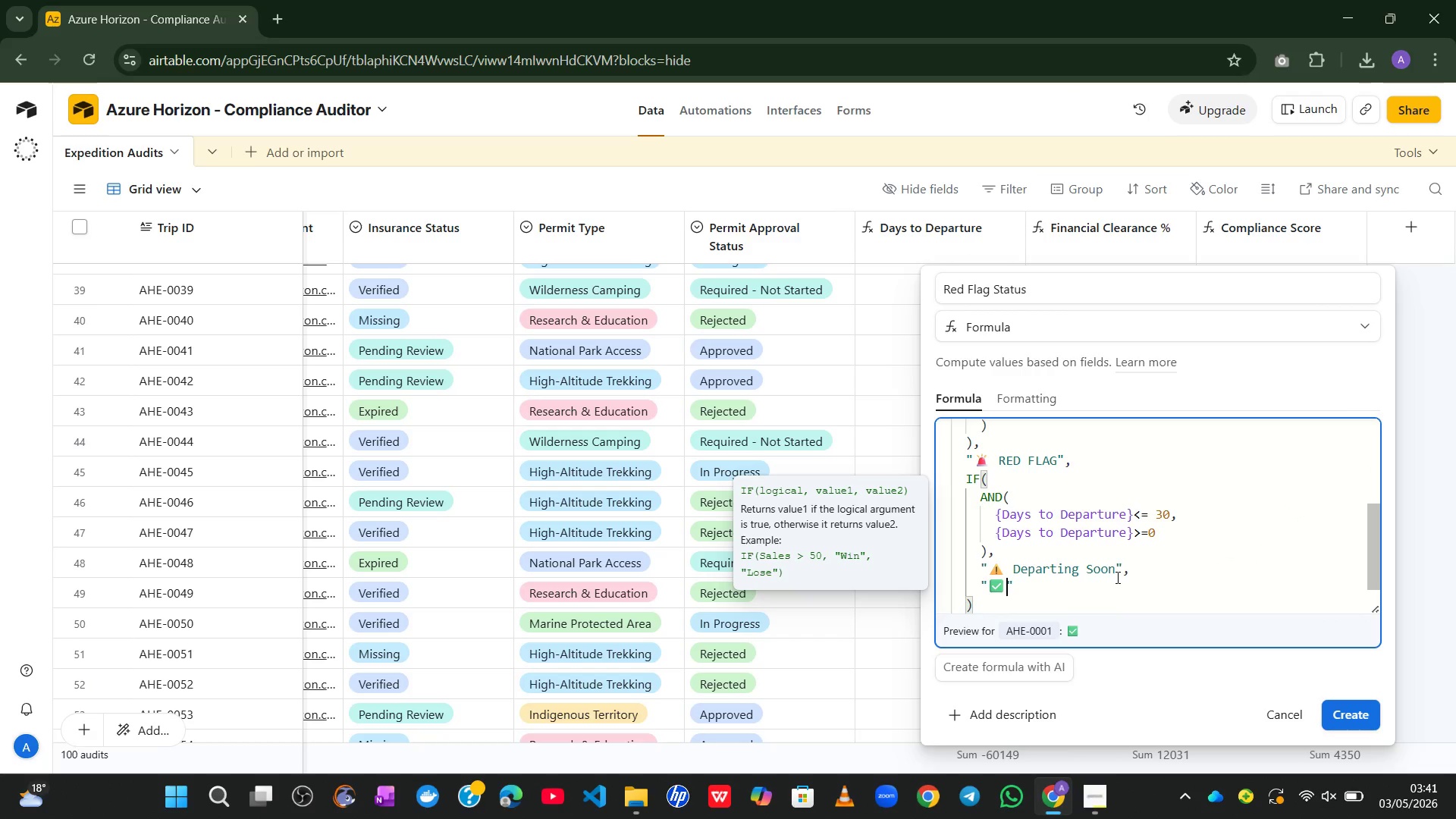 
type(OK)
 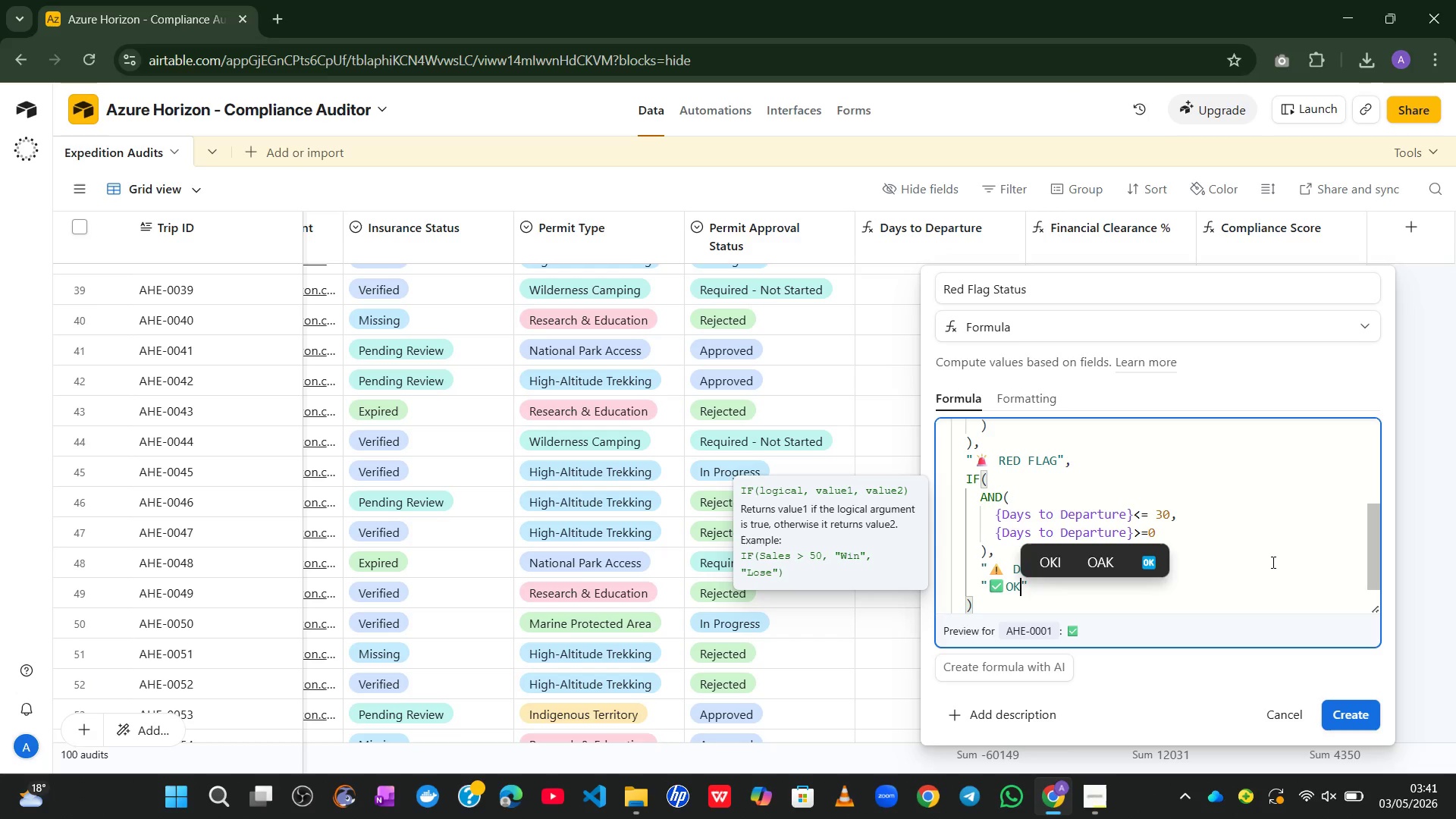 
double_click([1272, 562])
 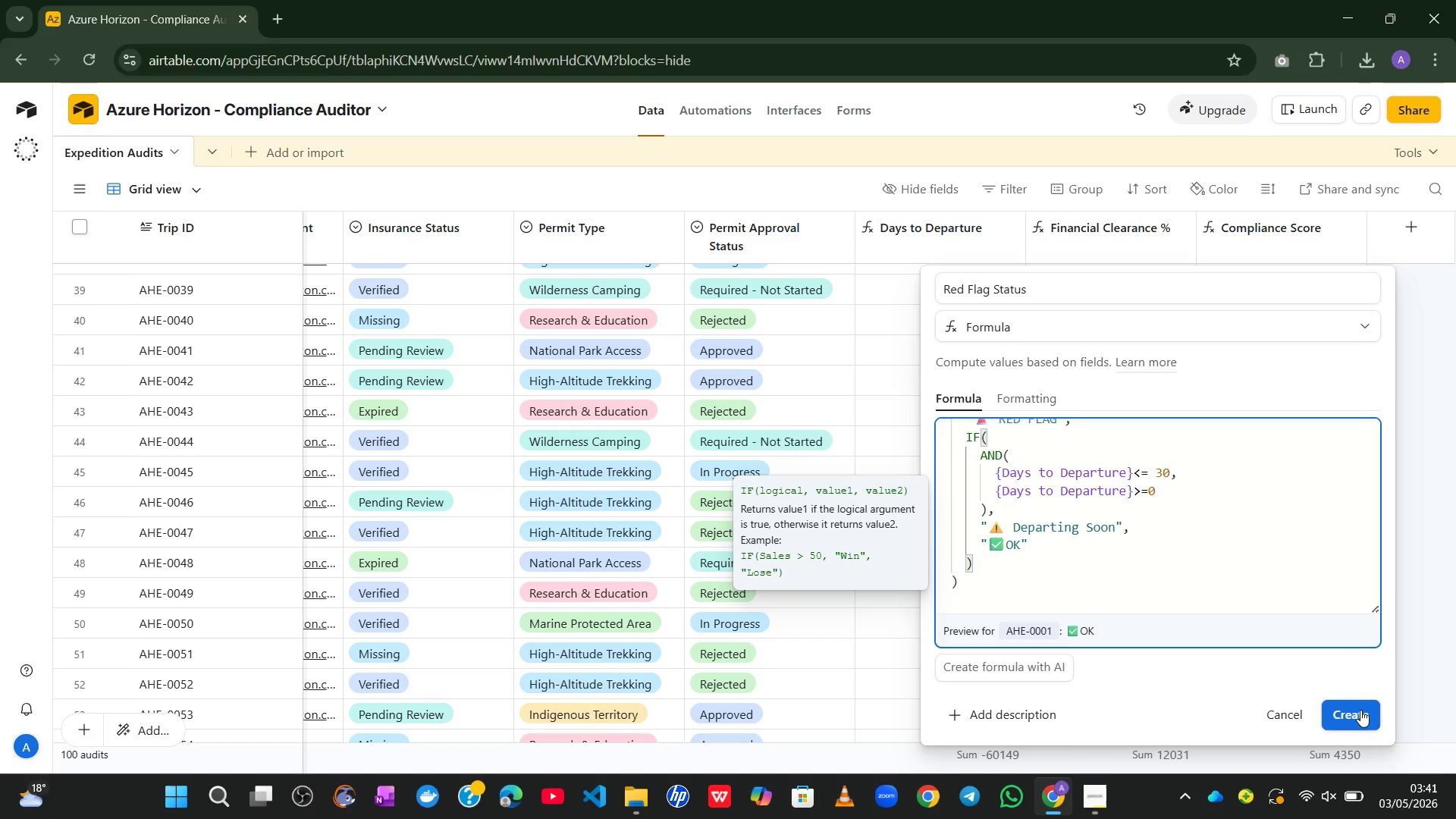 
wait(13.22)
 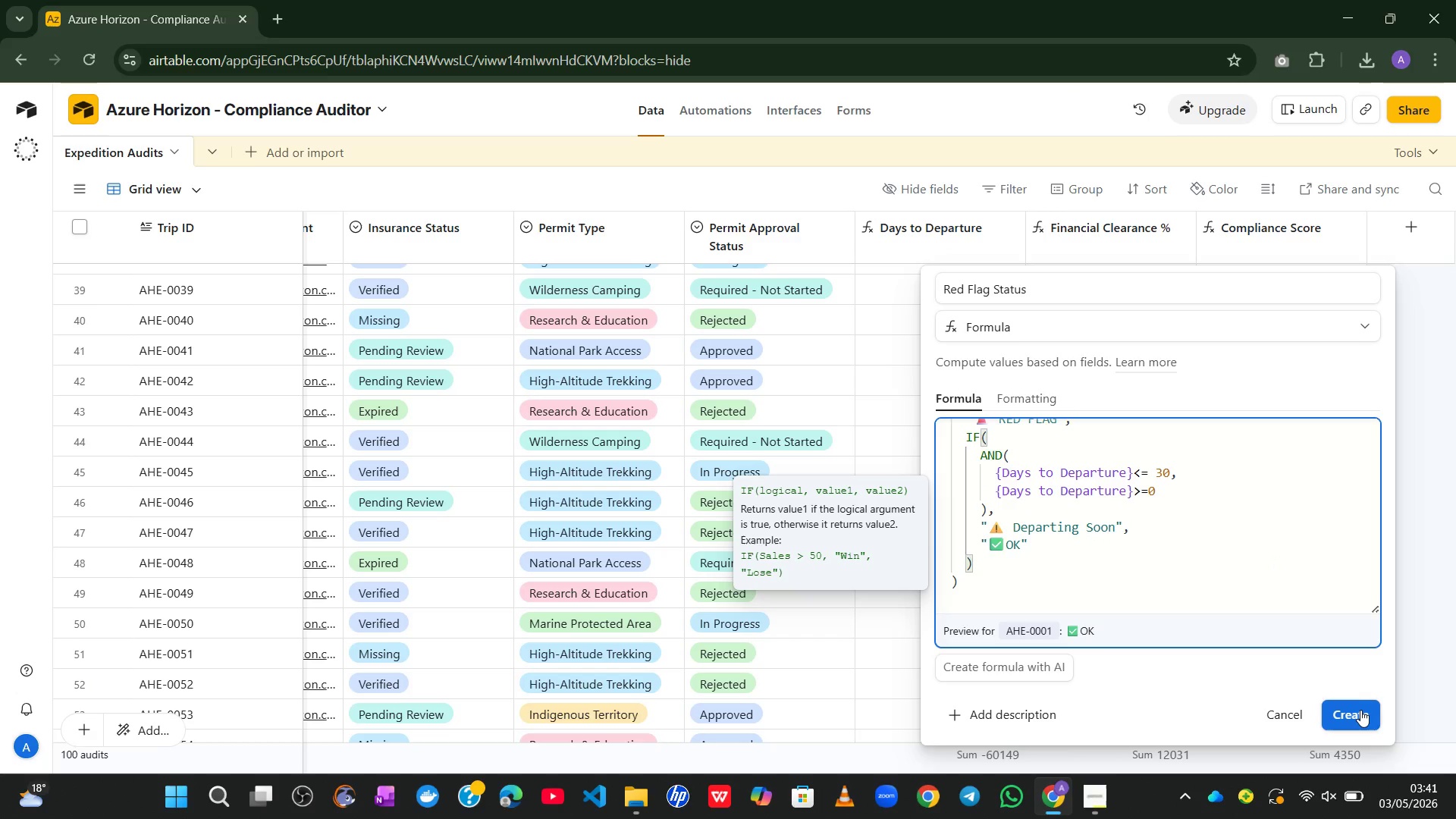 
left_click([1360, 710])
 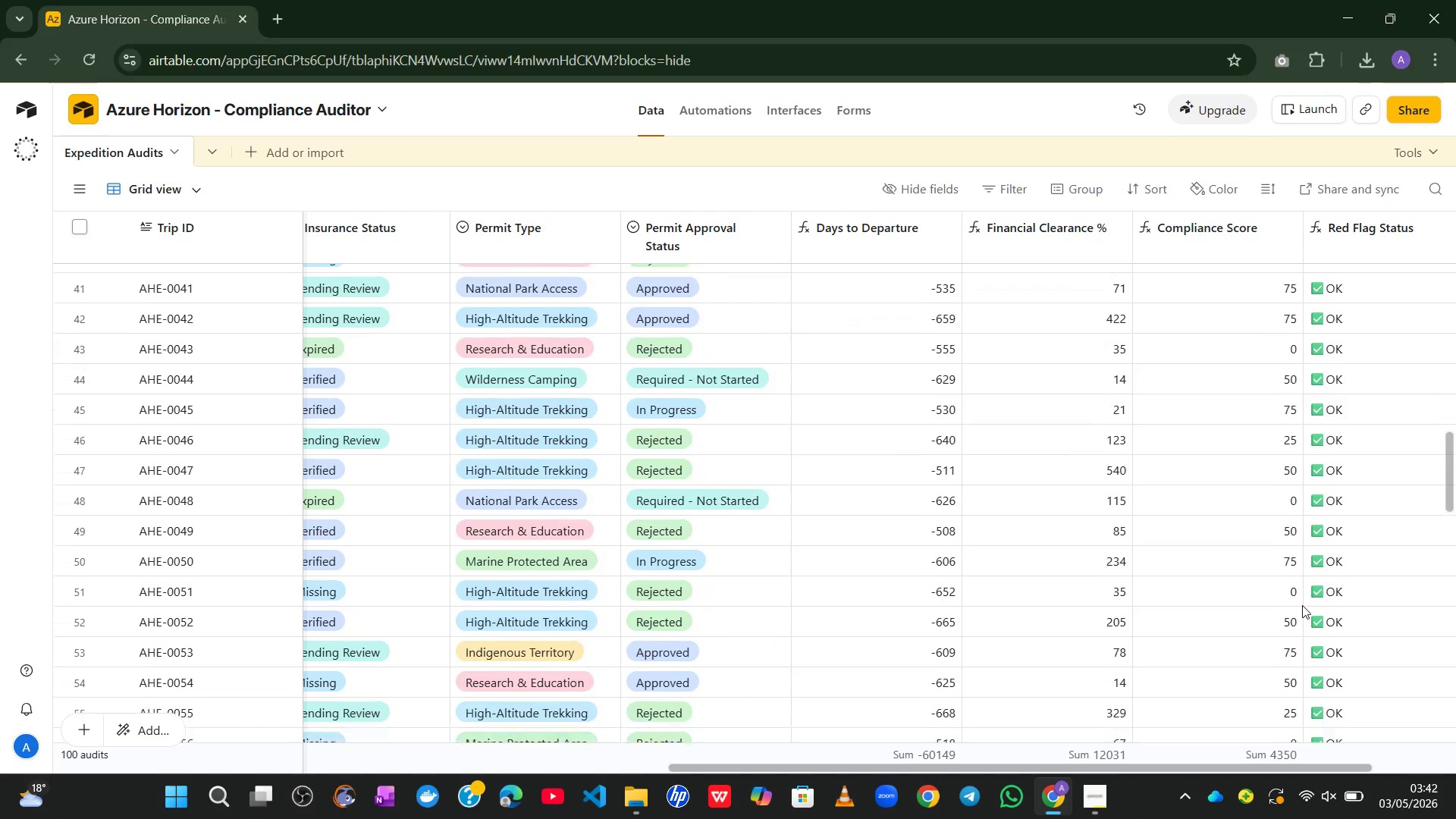 
wait(22.45)
 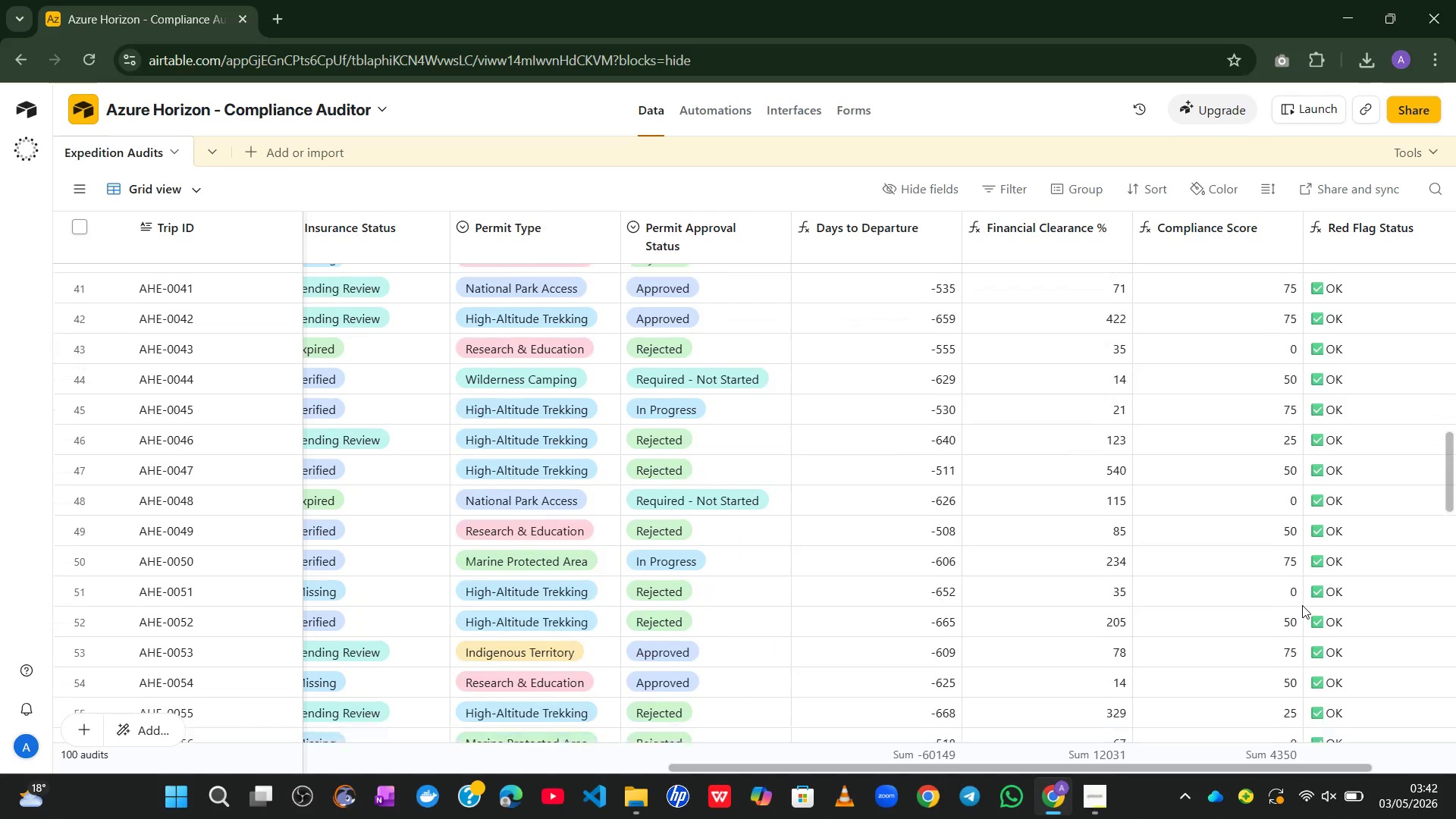 
double_click([1389, 227])
 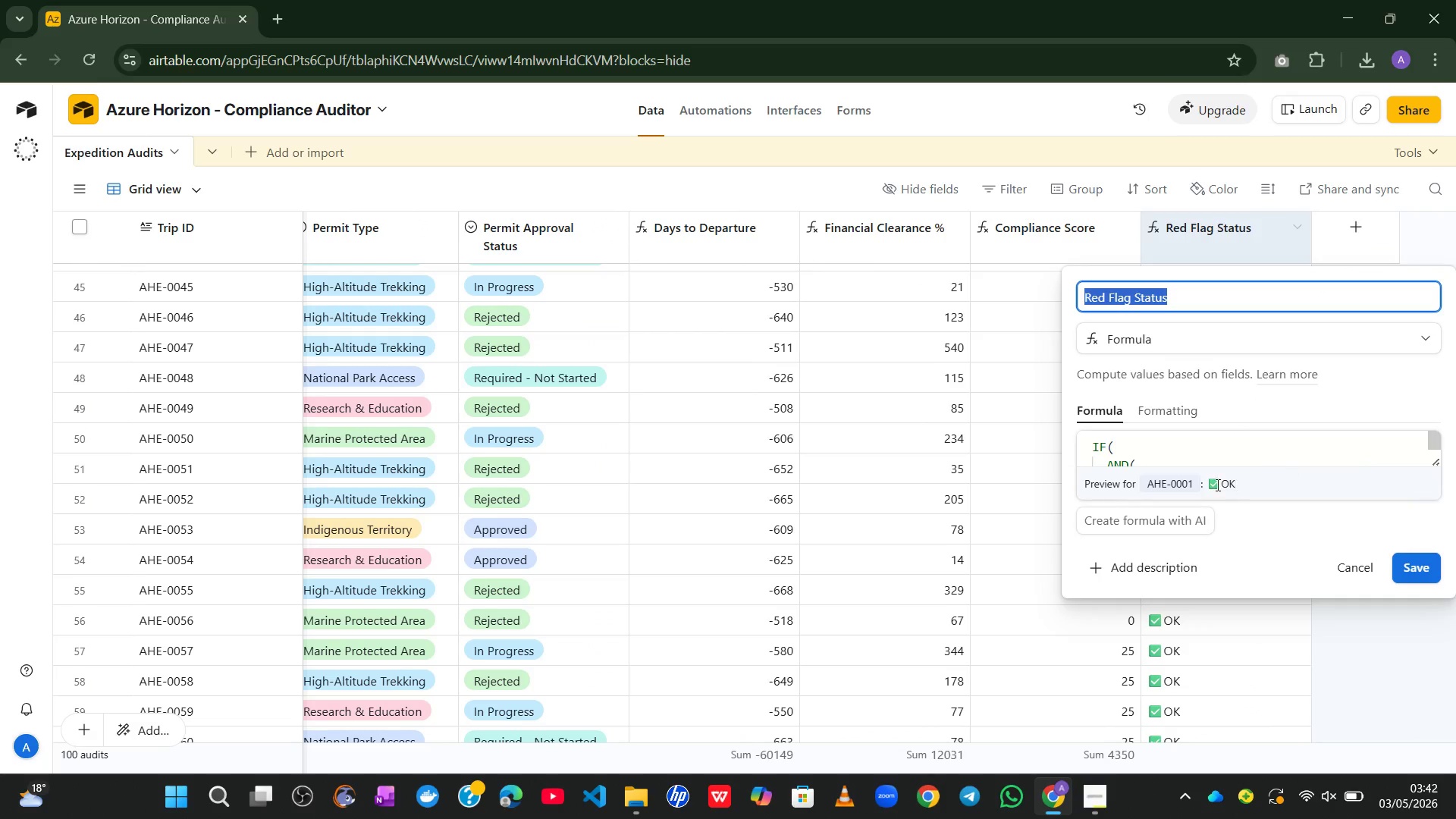 
left_click([1193, 446])
 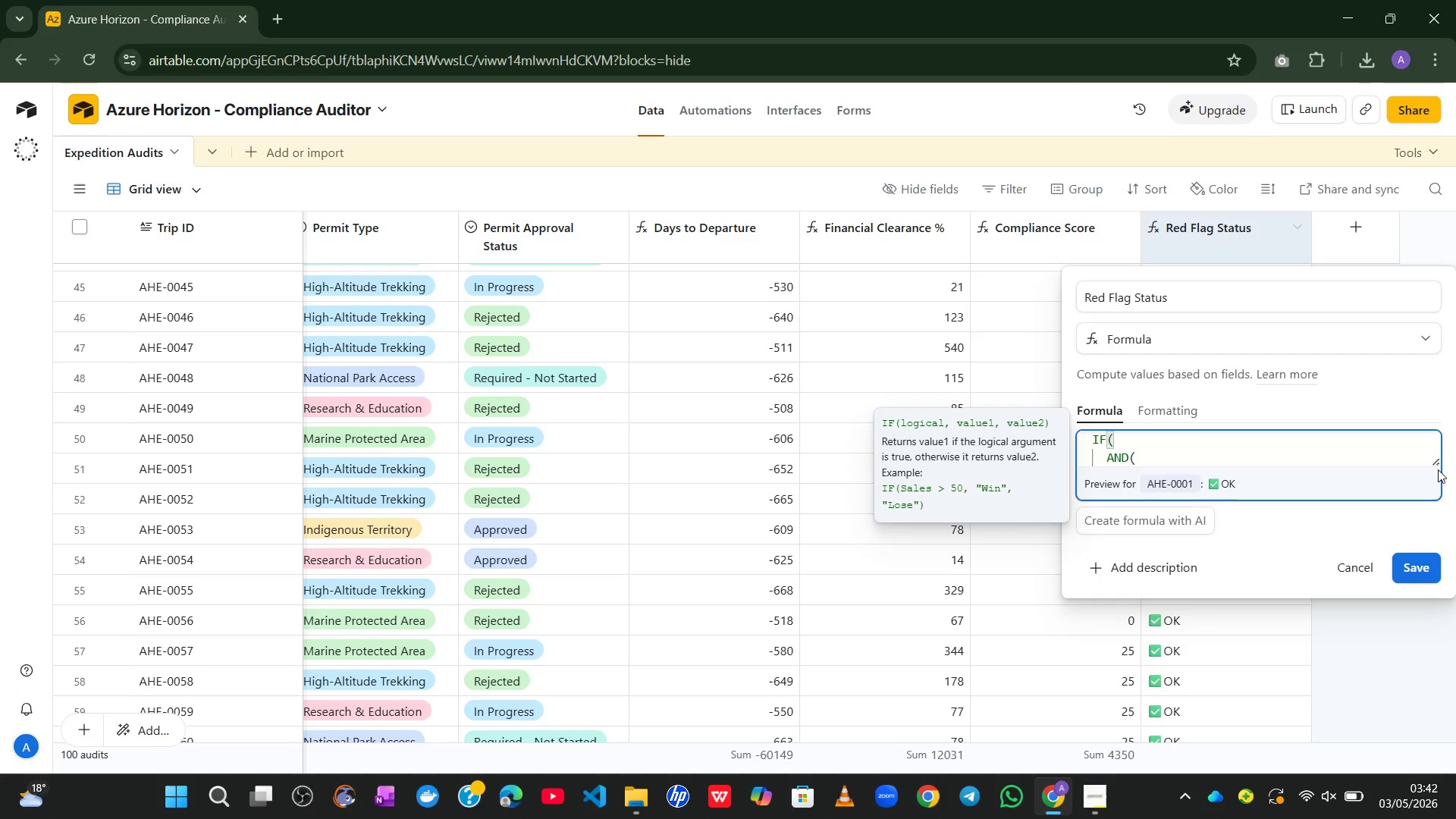 
left_click_drag(start_coordinate=[1438, 461], to_coordinate=[1455, 765])
 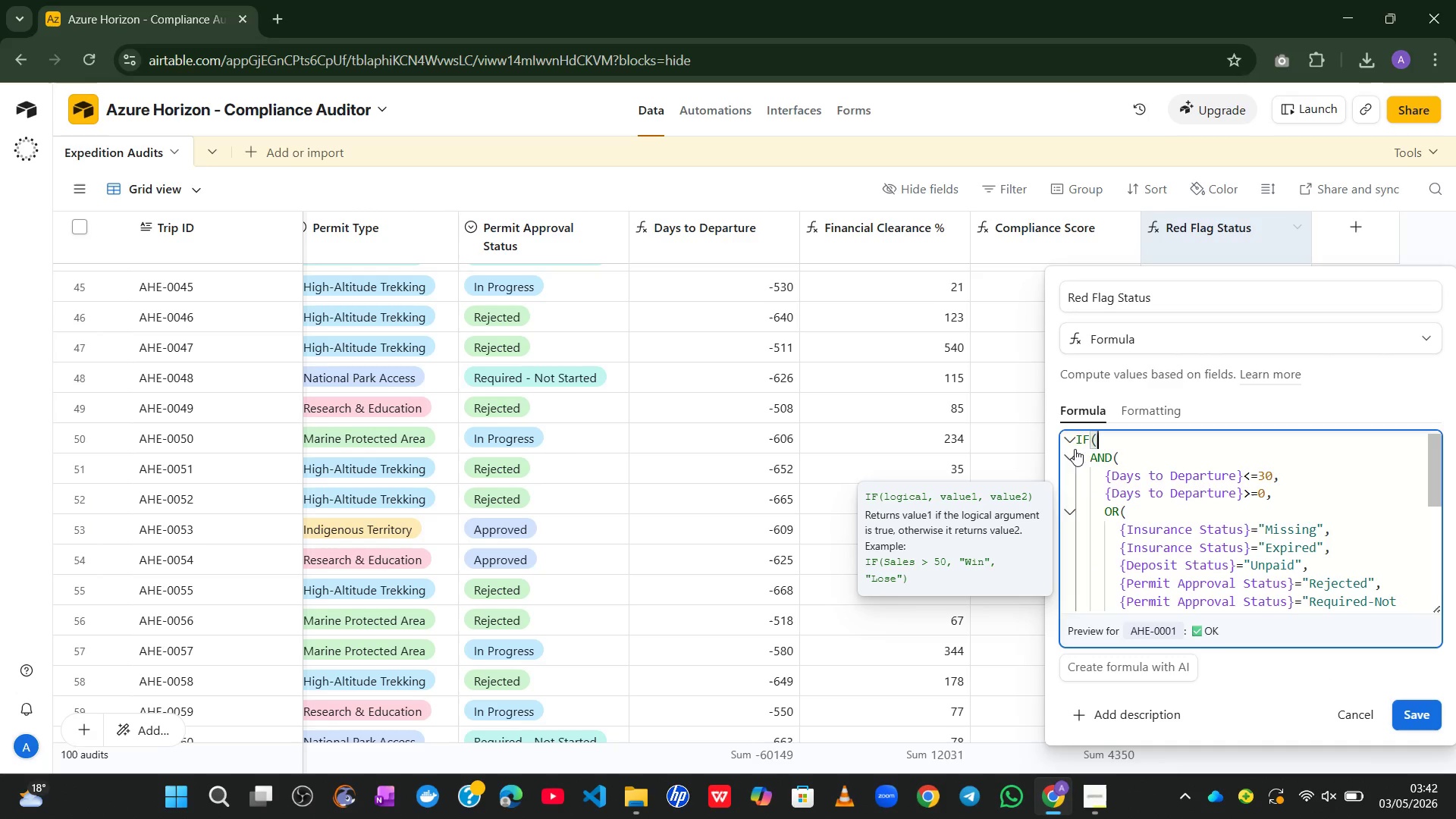 
wait(11.17)
 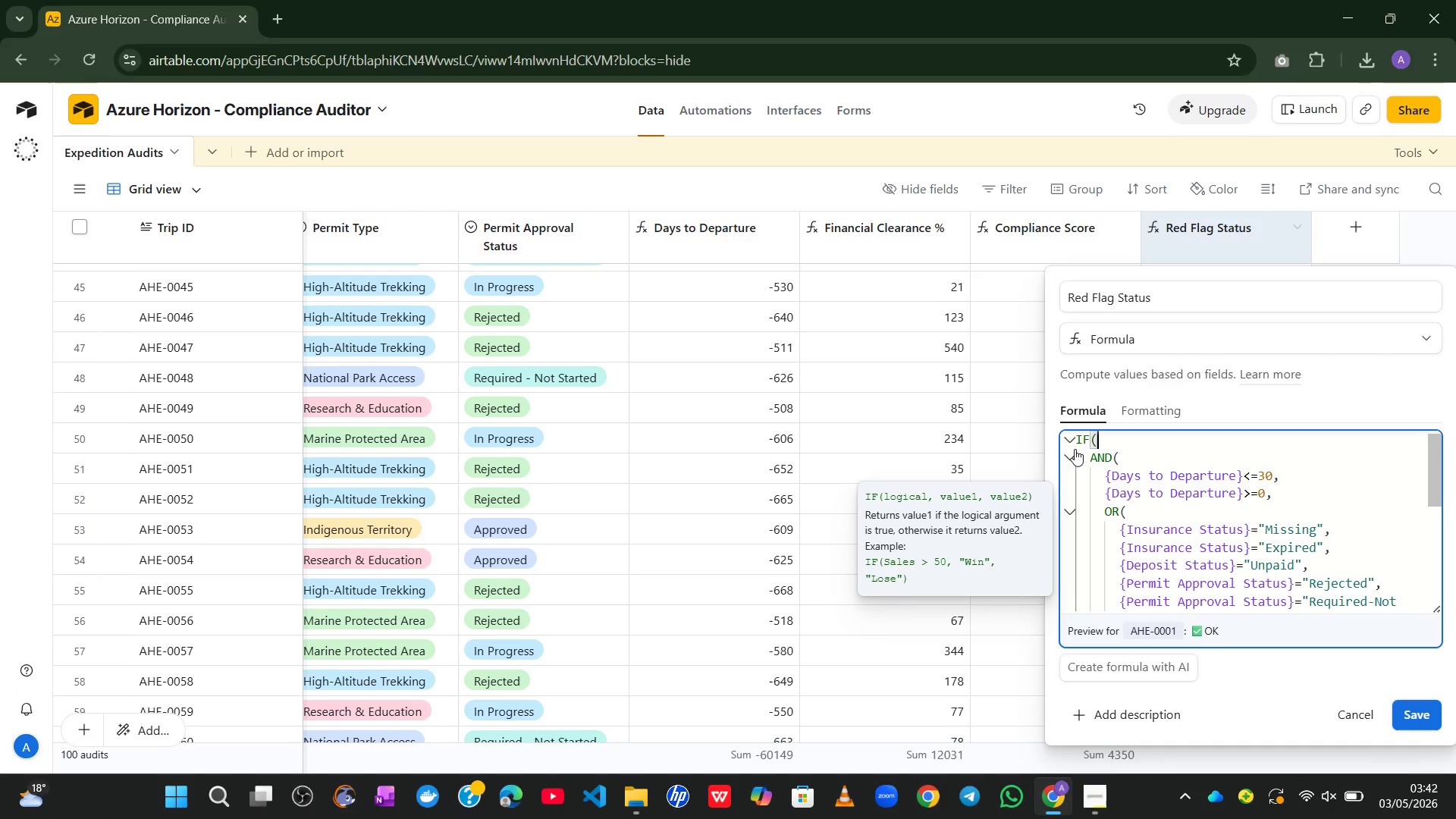 
left_click_drag(start_coordinate=[1440, 612], to_coordinate=[1455, 643])
 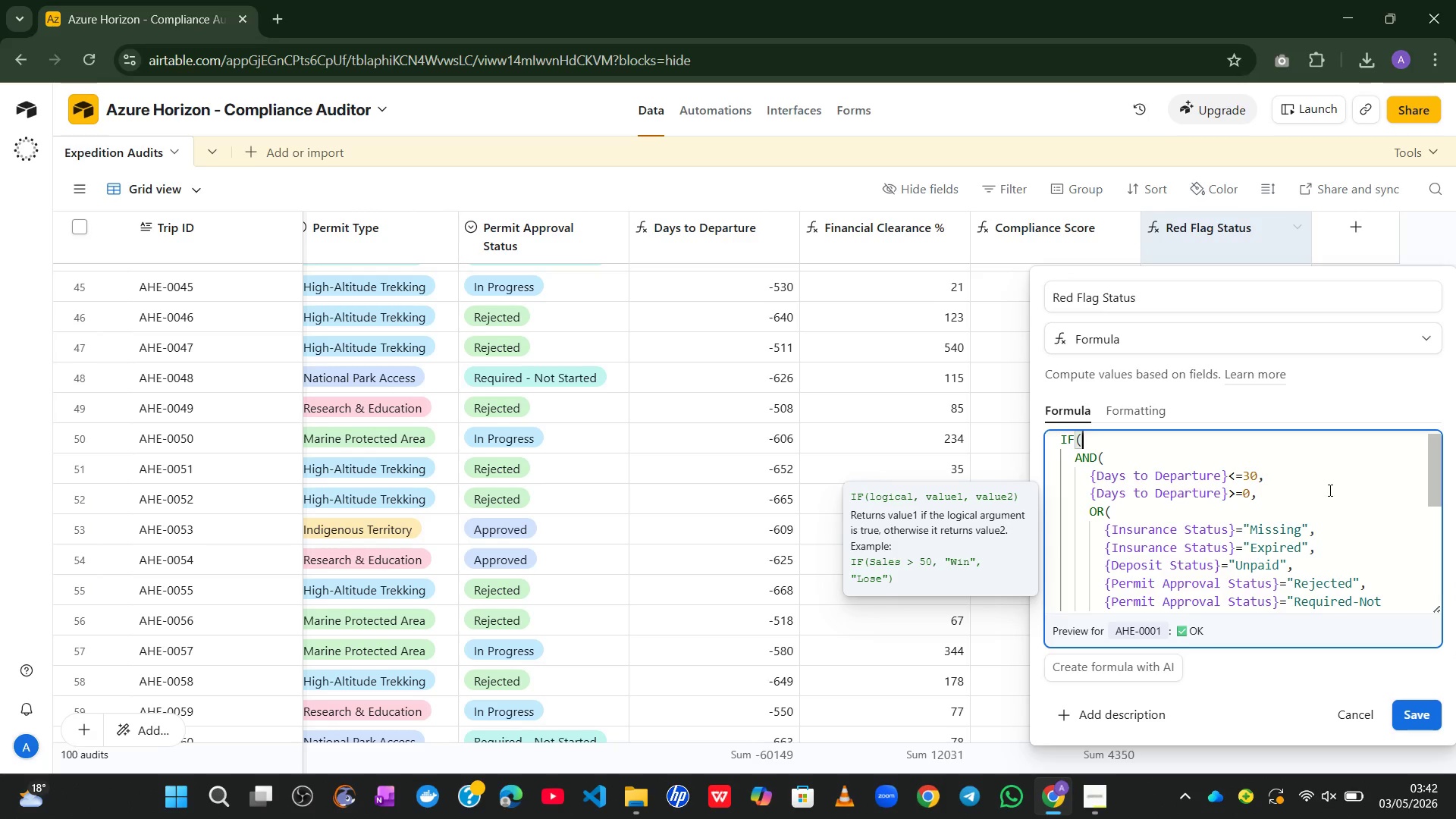 
left_click([1329, 490])
 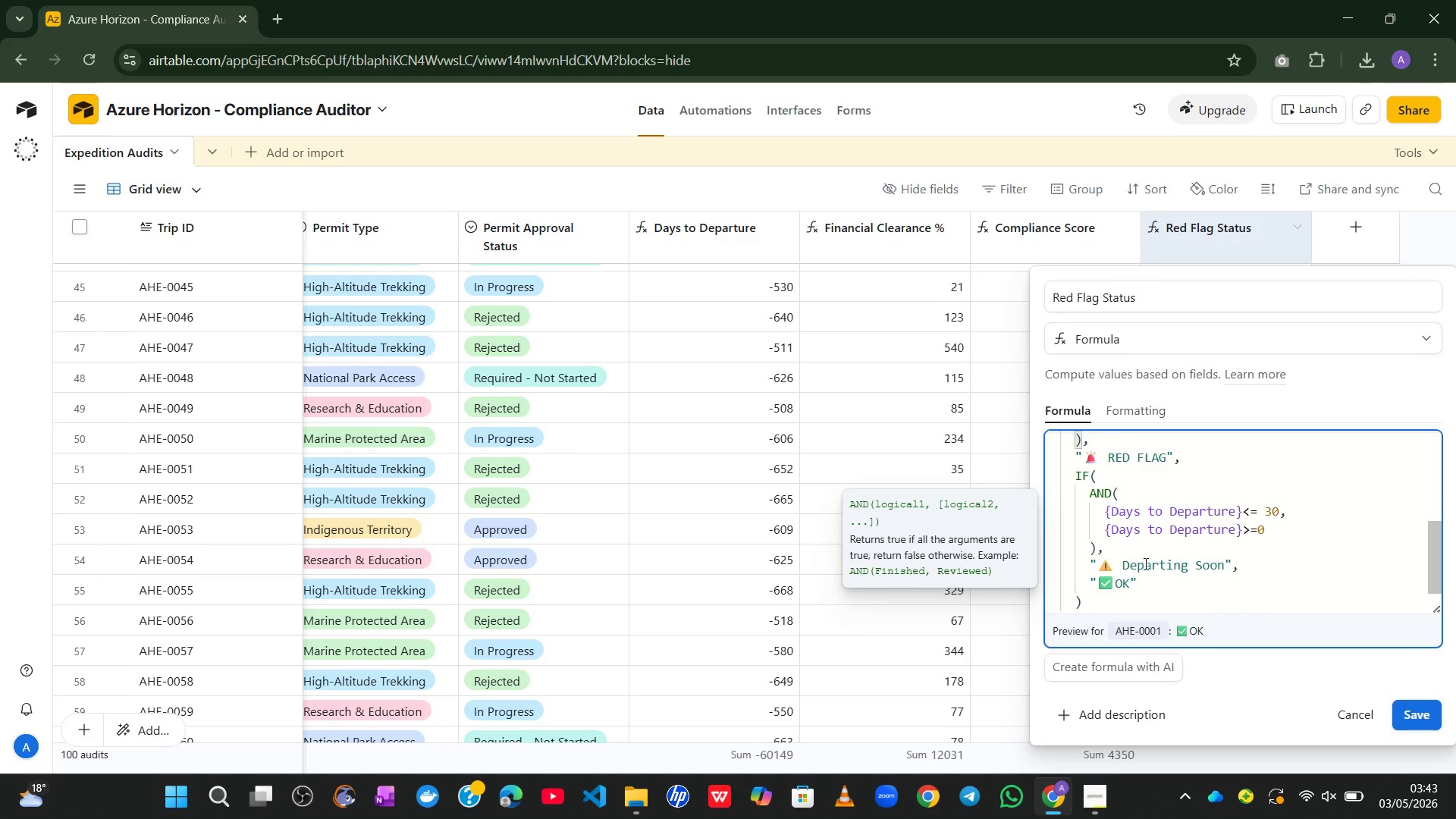 
wait(52.74)
 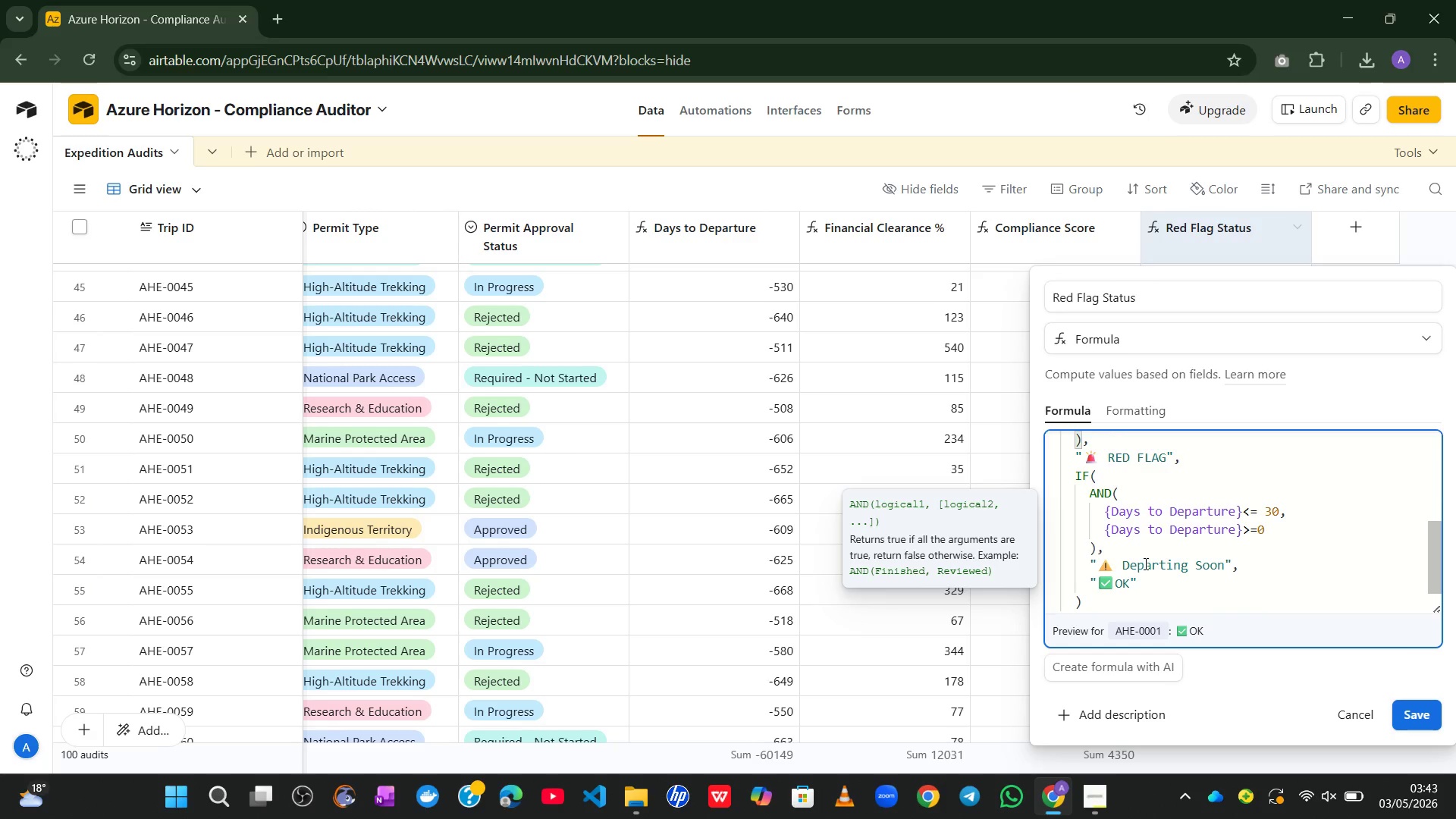 
left_click([1398, 708])
 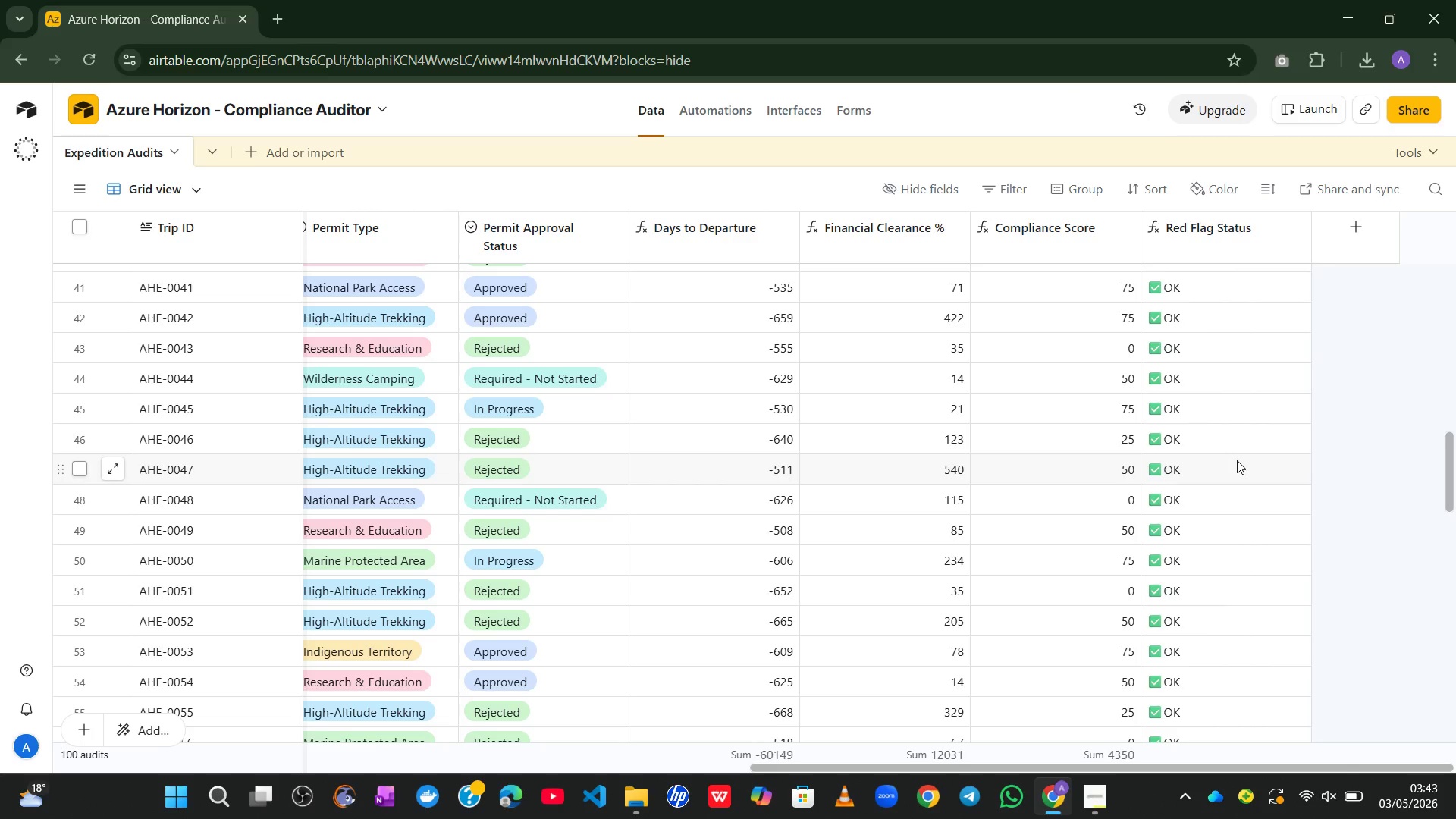 
wait(33.0)
 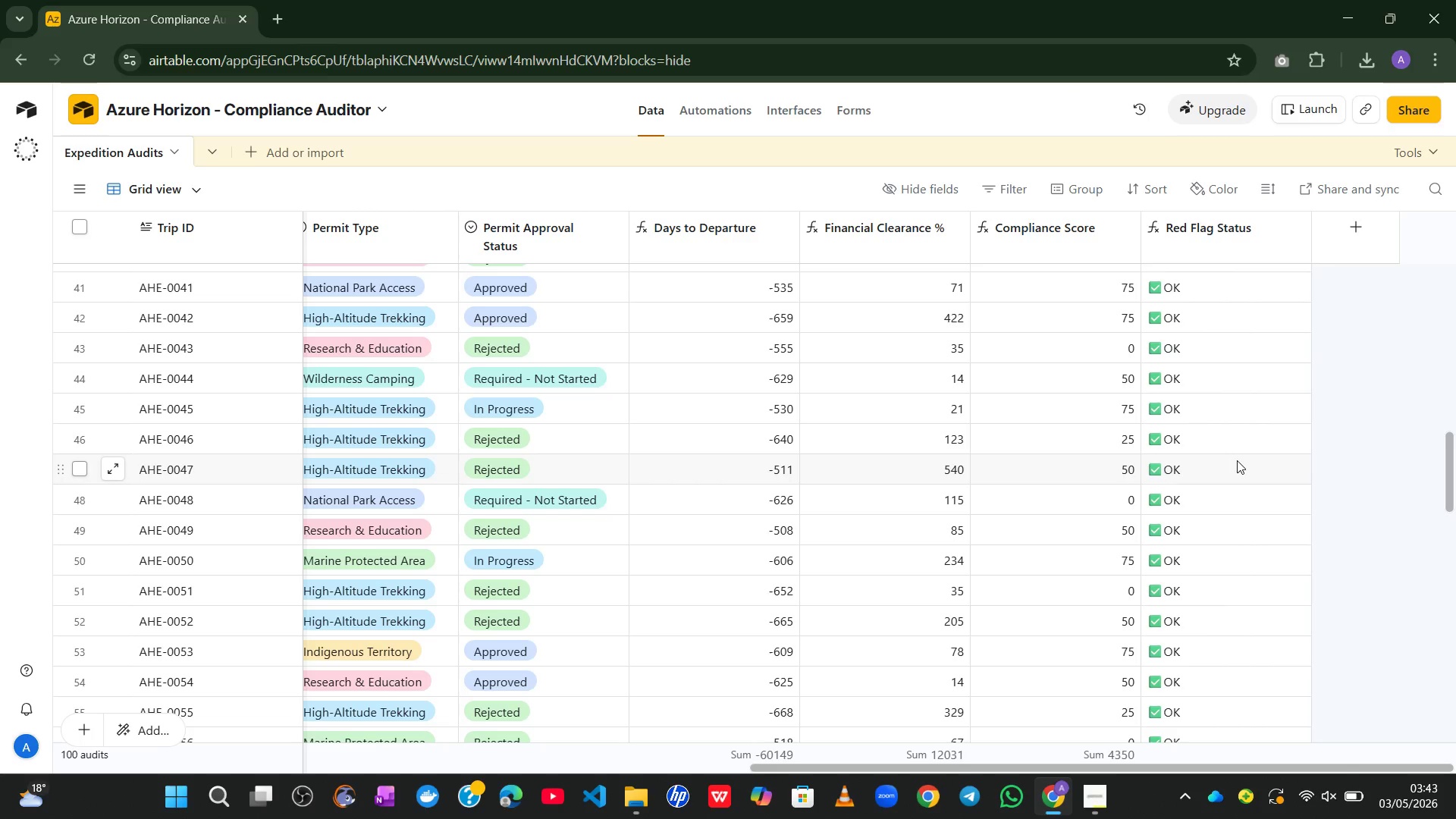 
left_click([1111, 690])